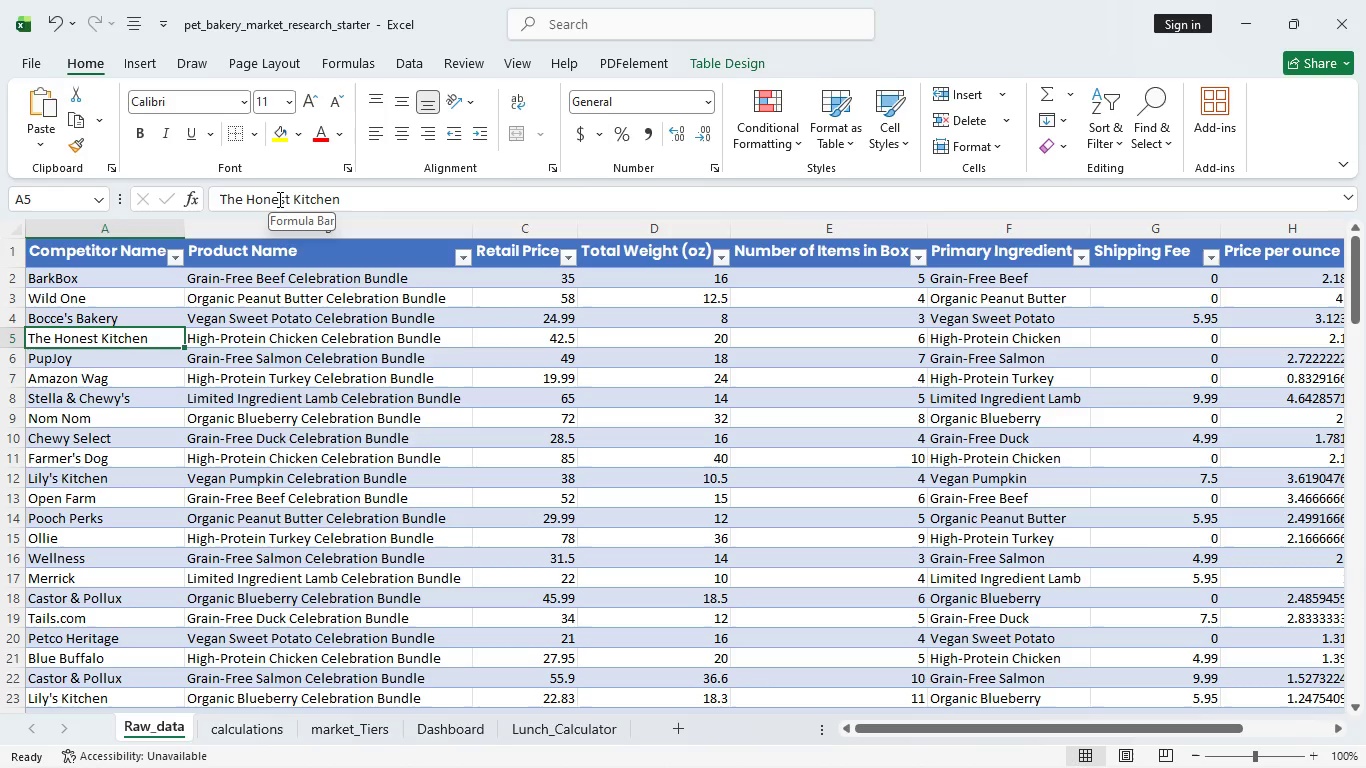 
key(ArrowRight)
 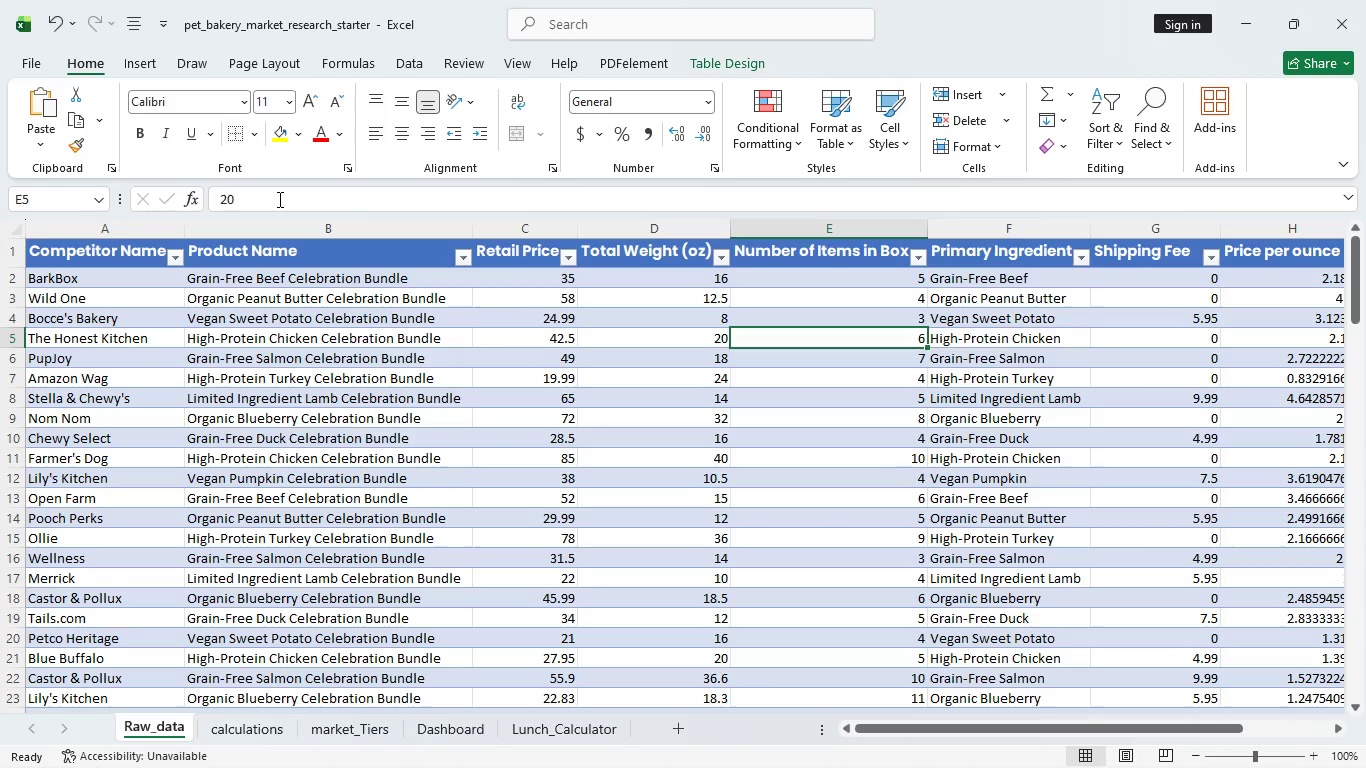 
key(ArrowRight)
 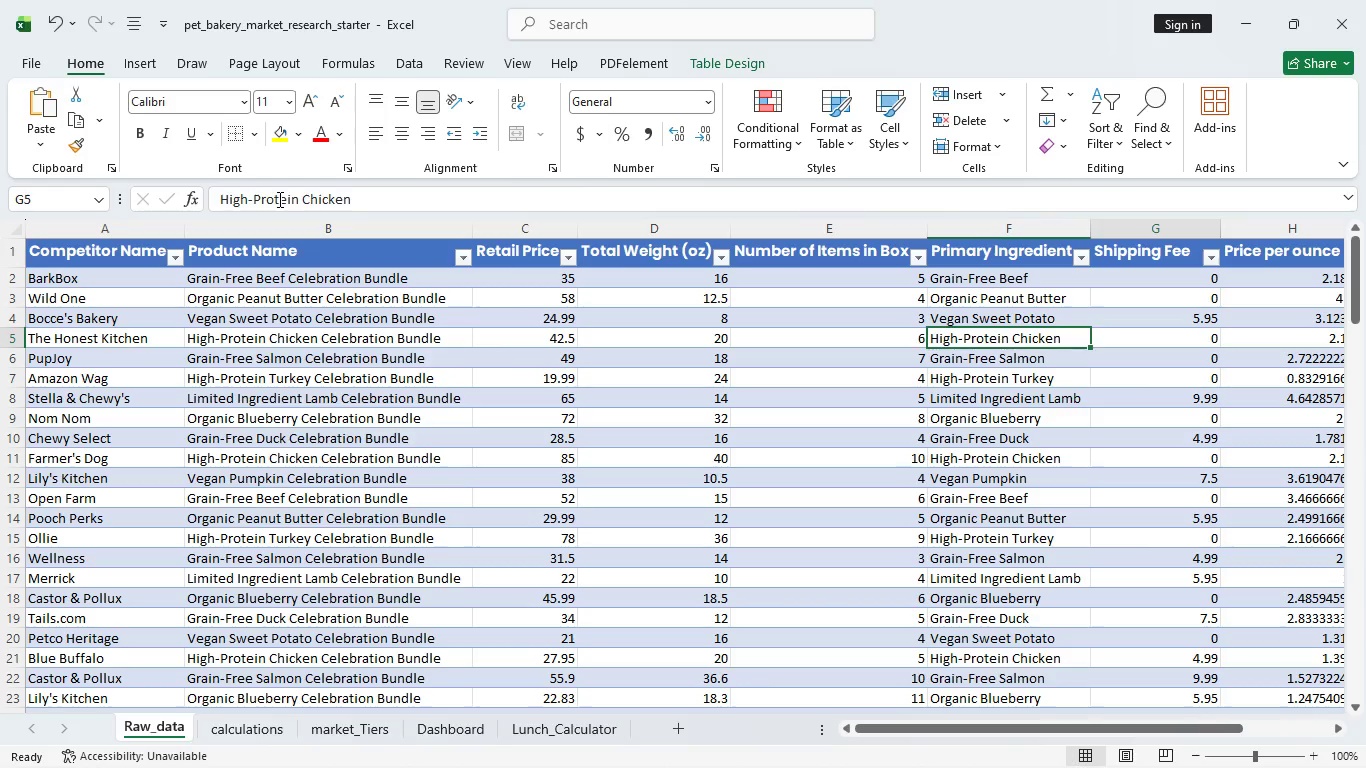 
key(ArrowRight)
 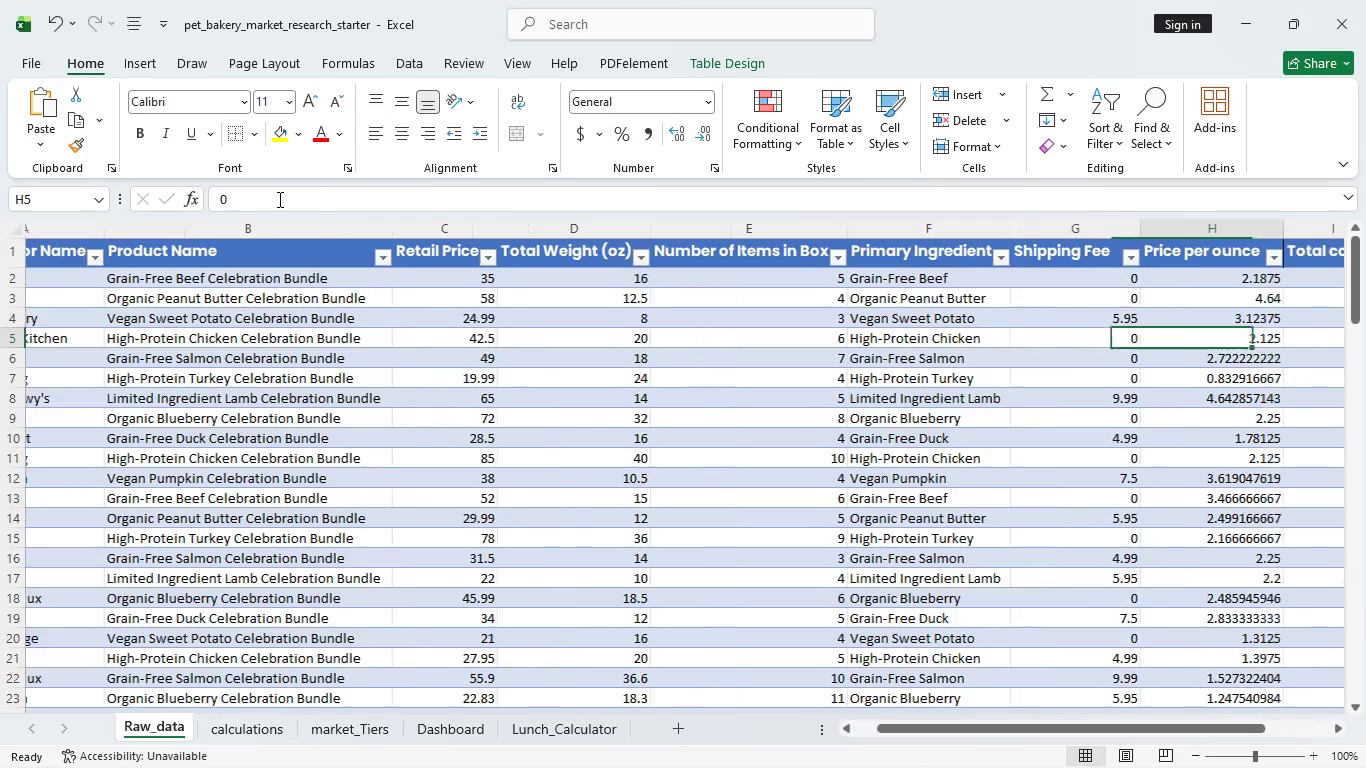 
key(ArrowRight)
 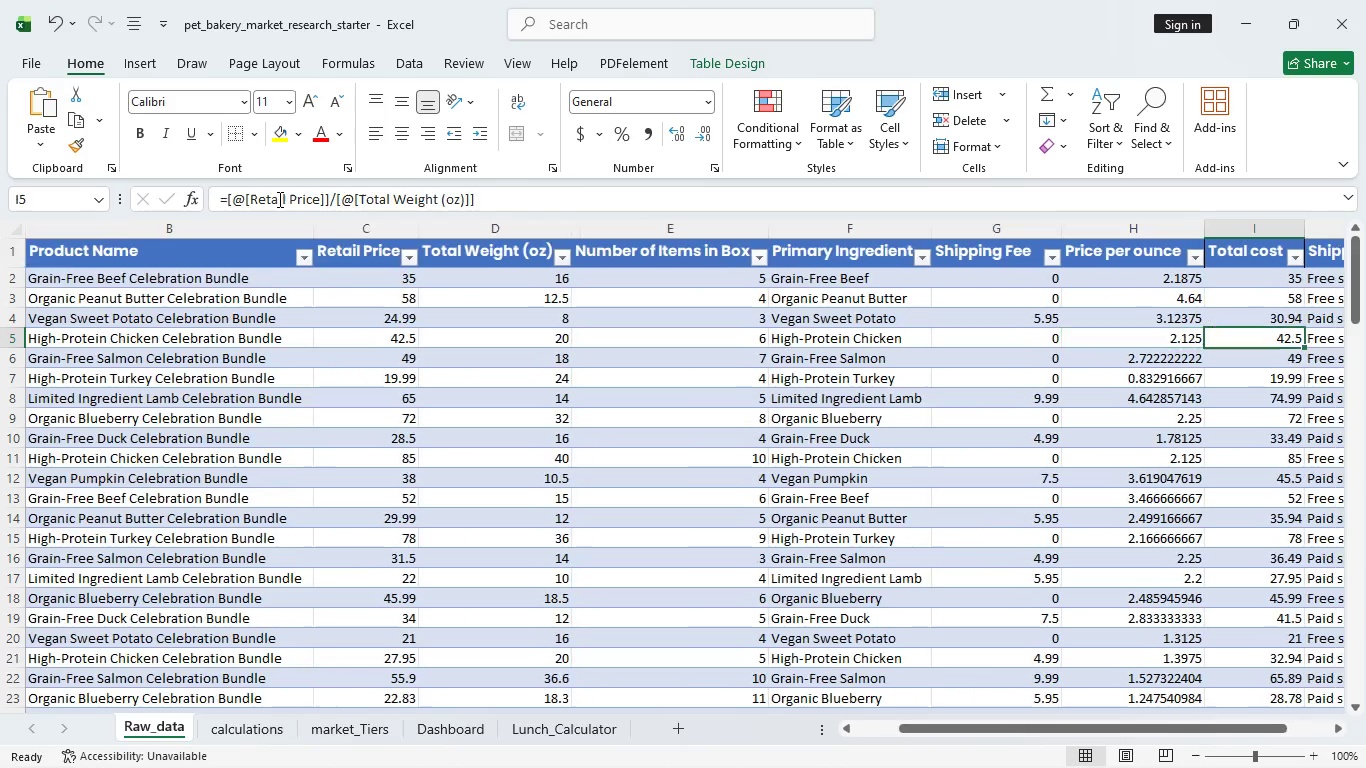 
key(ArrowRight)
 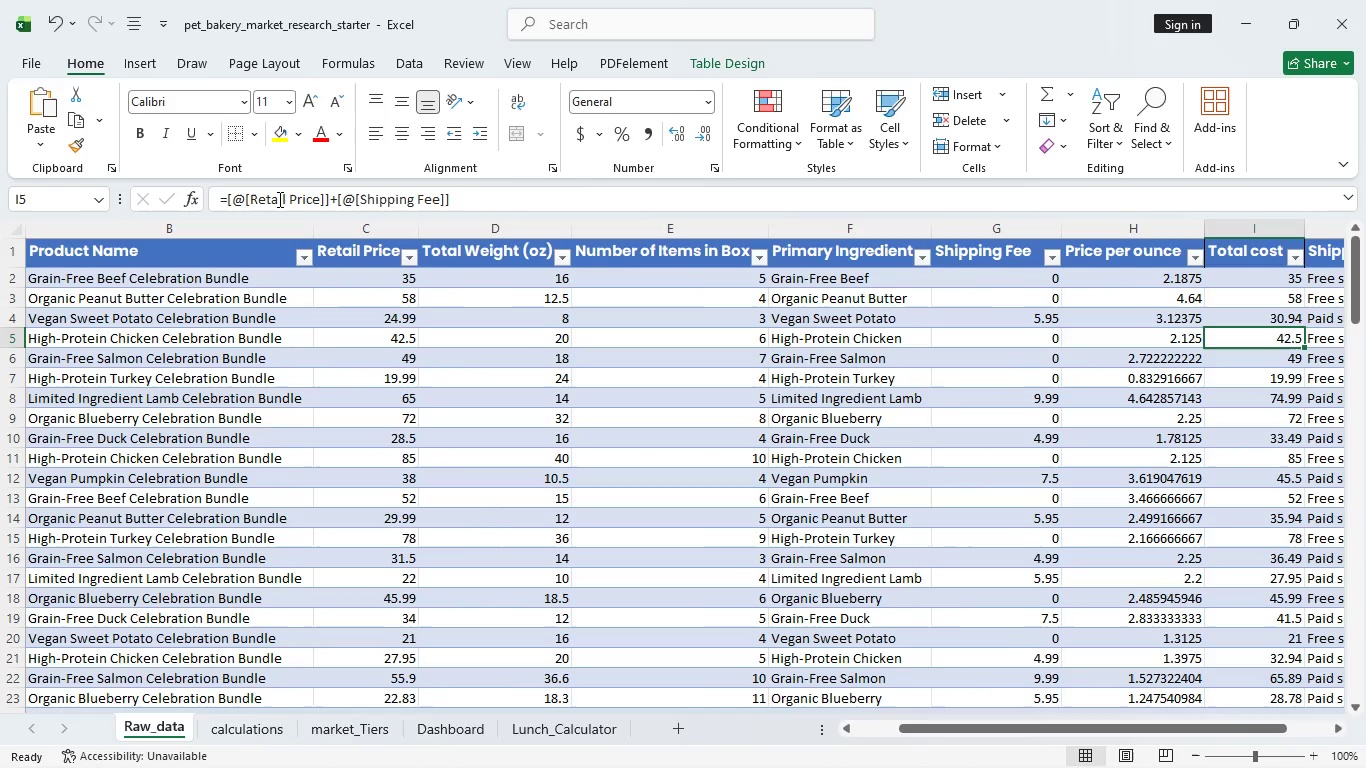 
key(ArrowRight)
 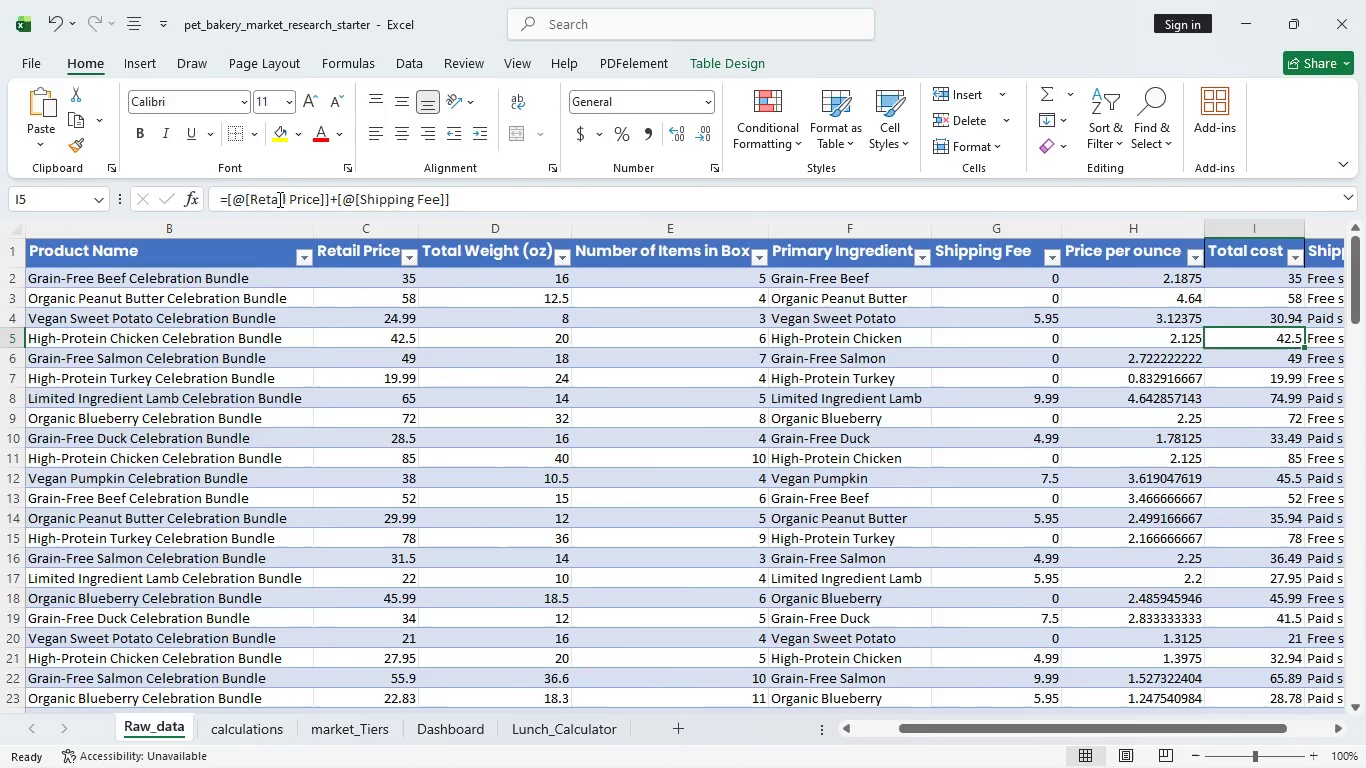 
key(ArrowRight)
 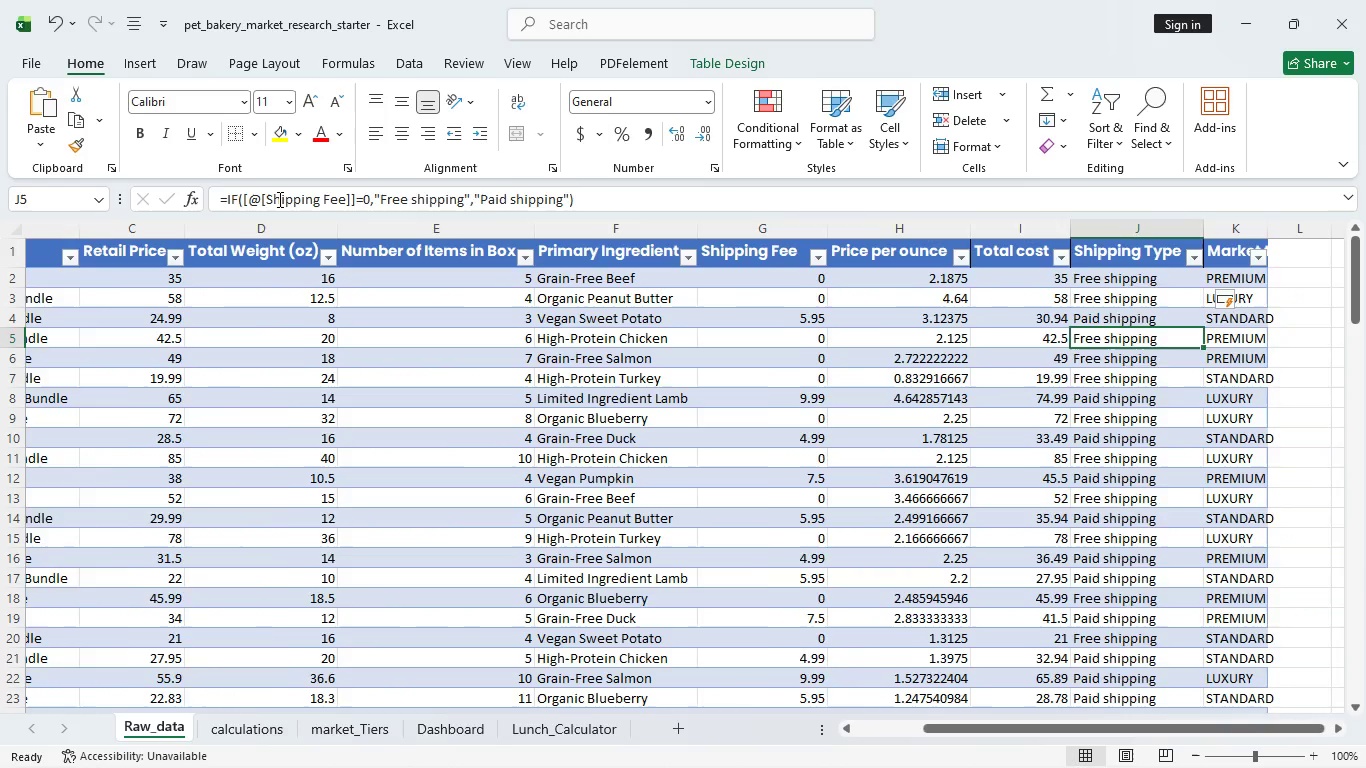 
key(ArrowRight)
 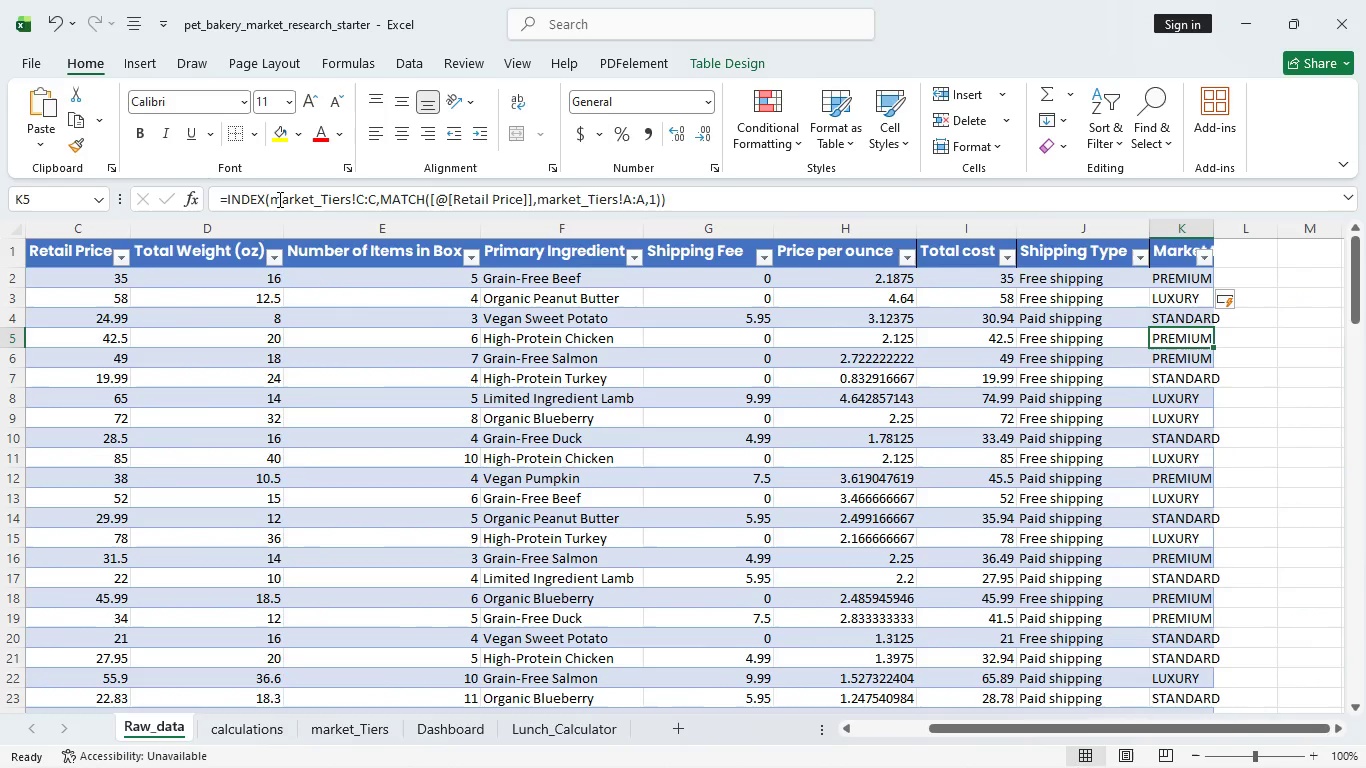 
key(ArrowRight)
 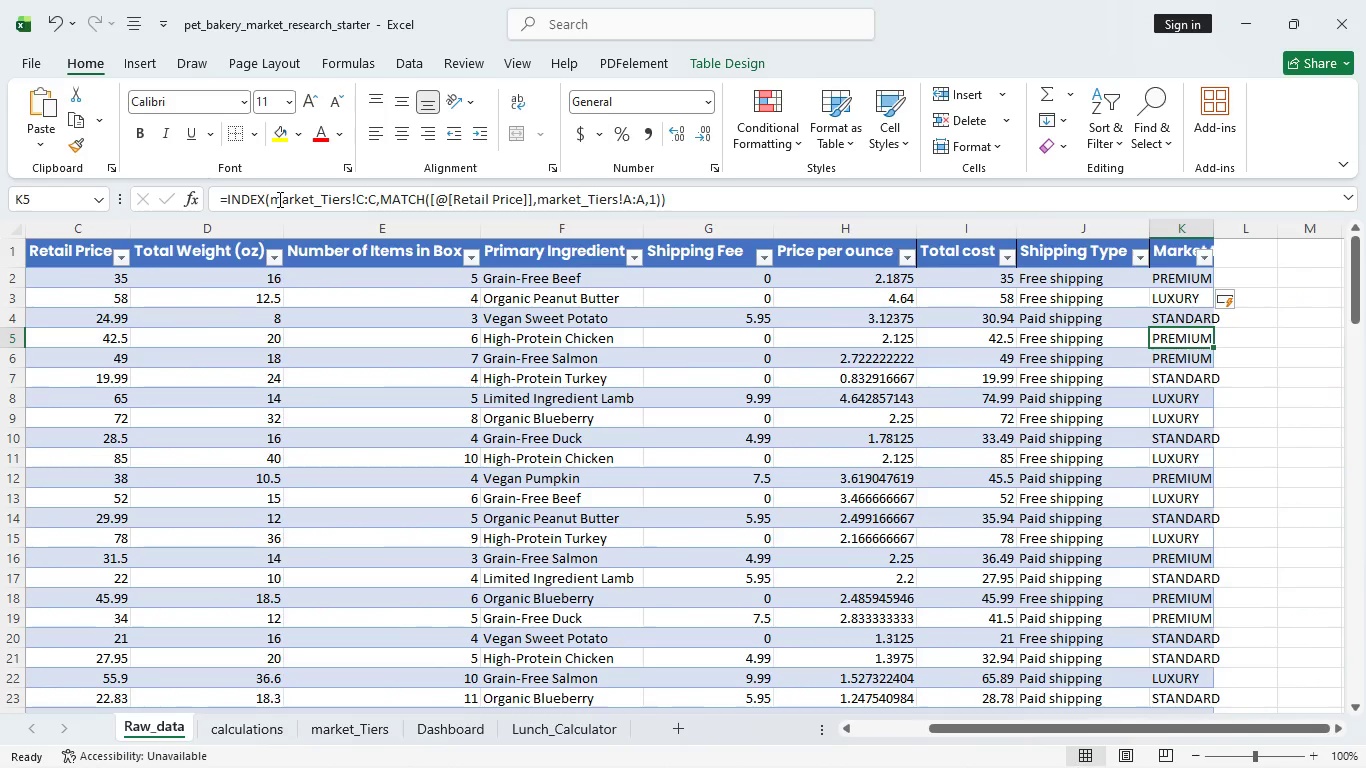 
key(ArrowRight)
 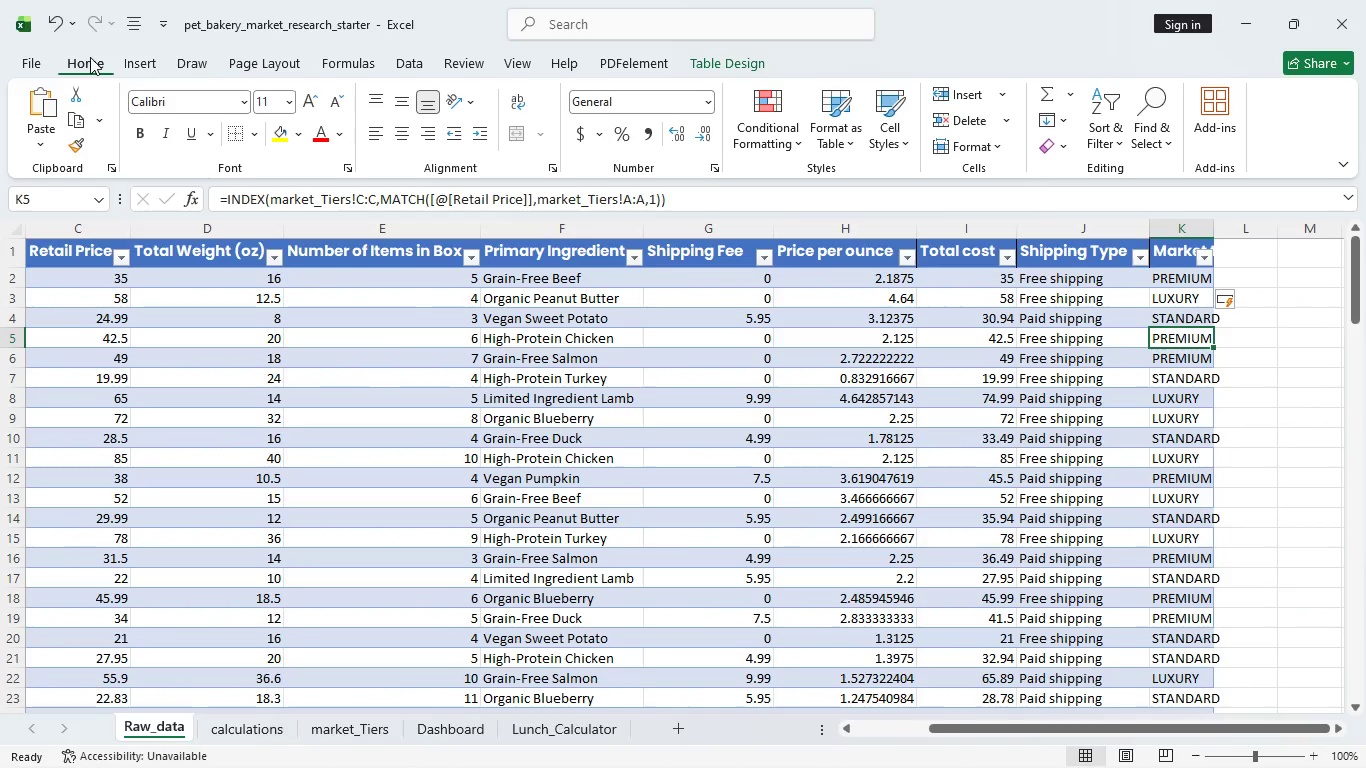 
mouse_move([157, 112])
 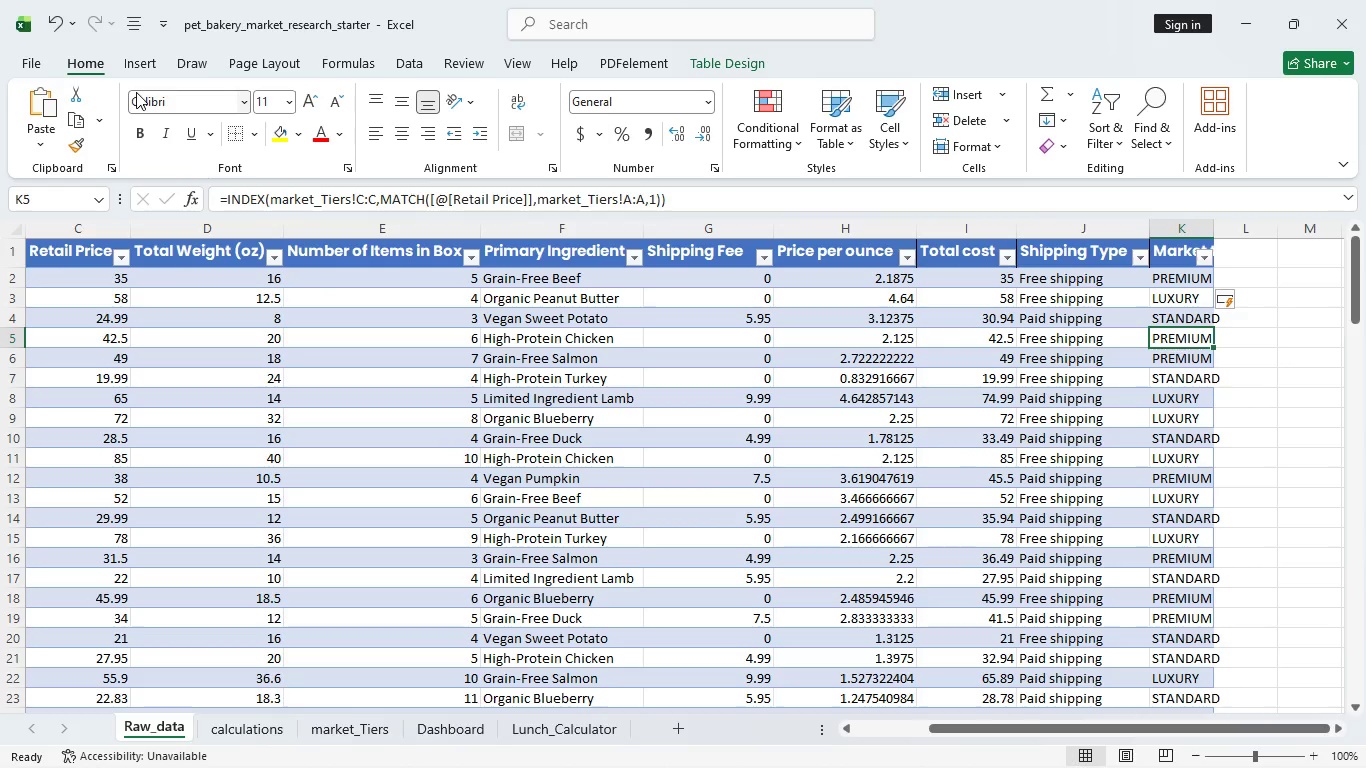 
mouse_move([149, 113])
 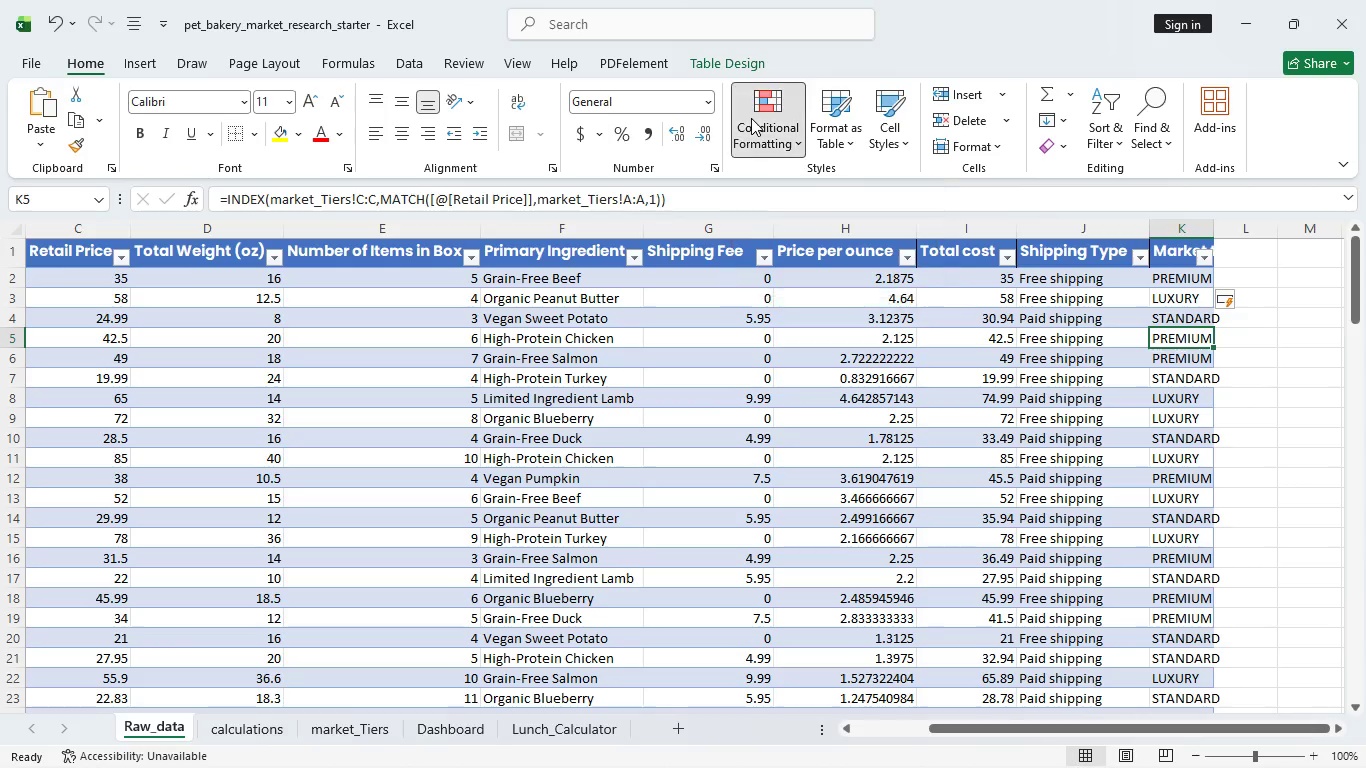 
left_click([751, 118])
 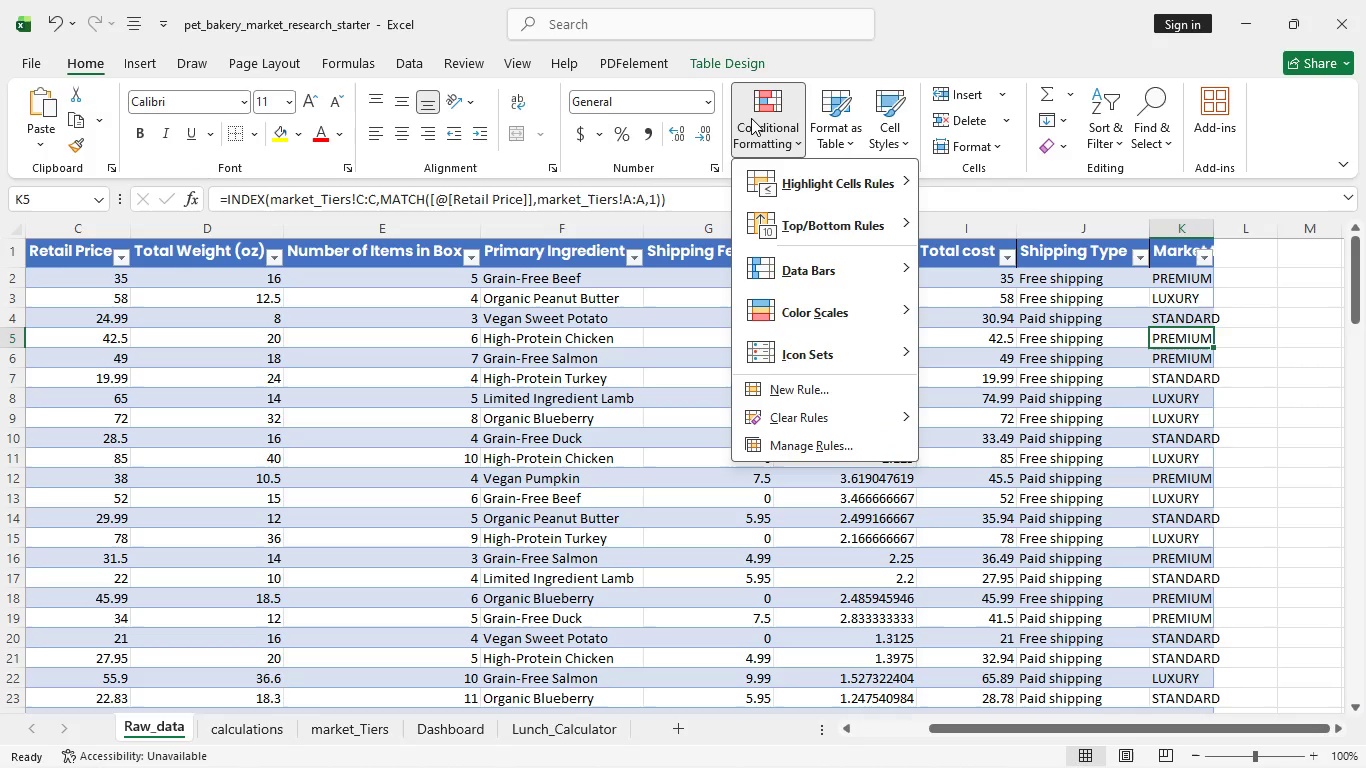 
wait(14.77)
 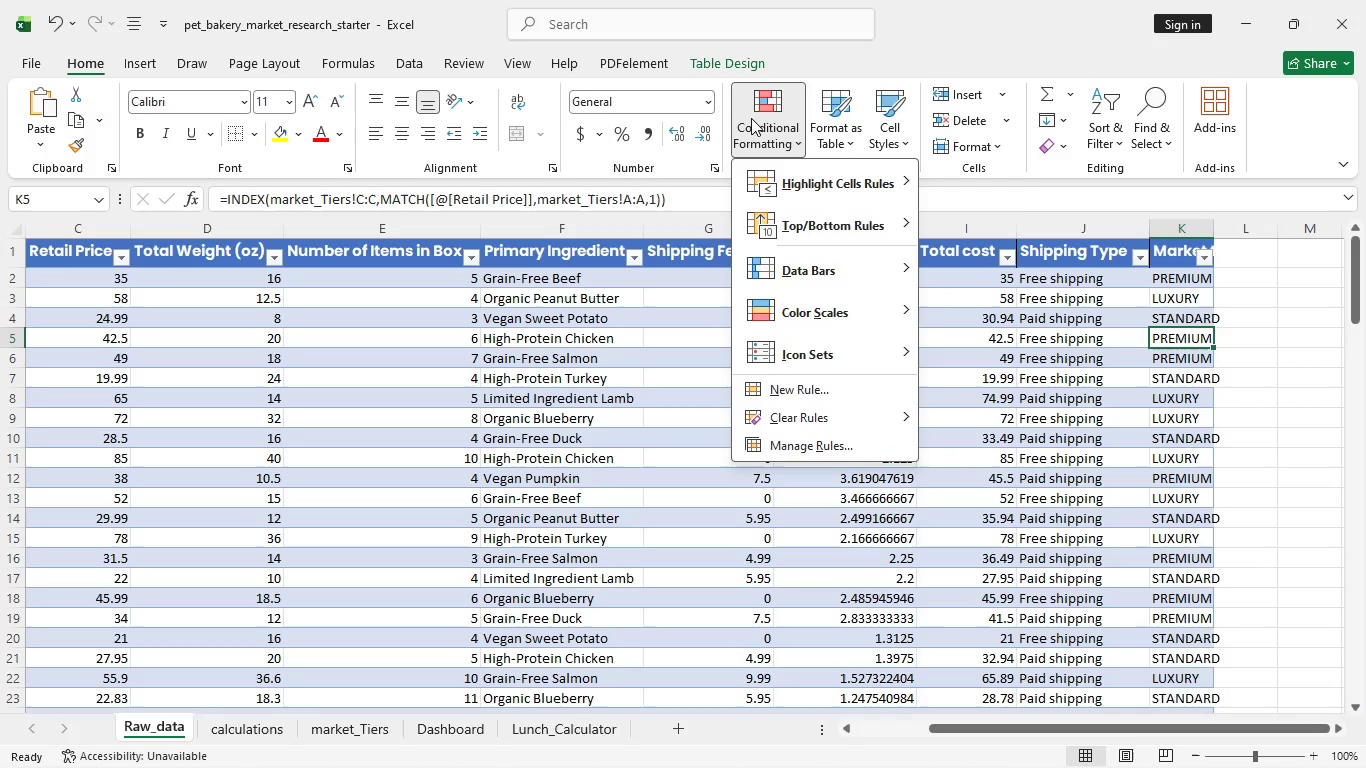 
left_click([863, 69])
 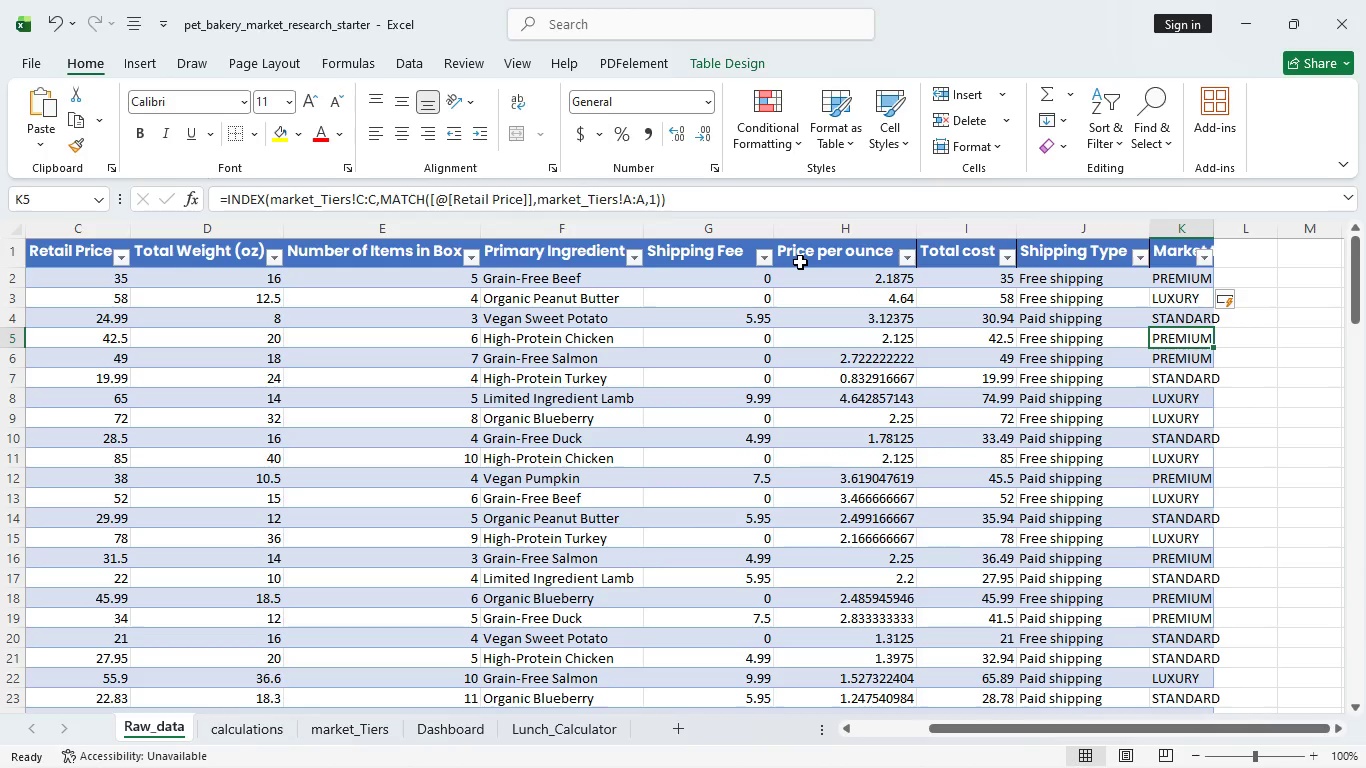 
wait(9.89)
 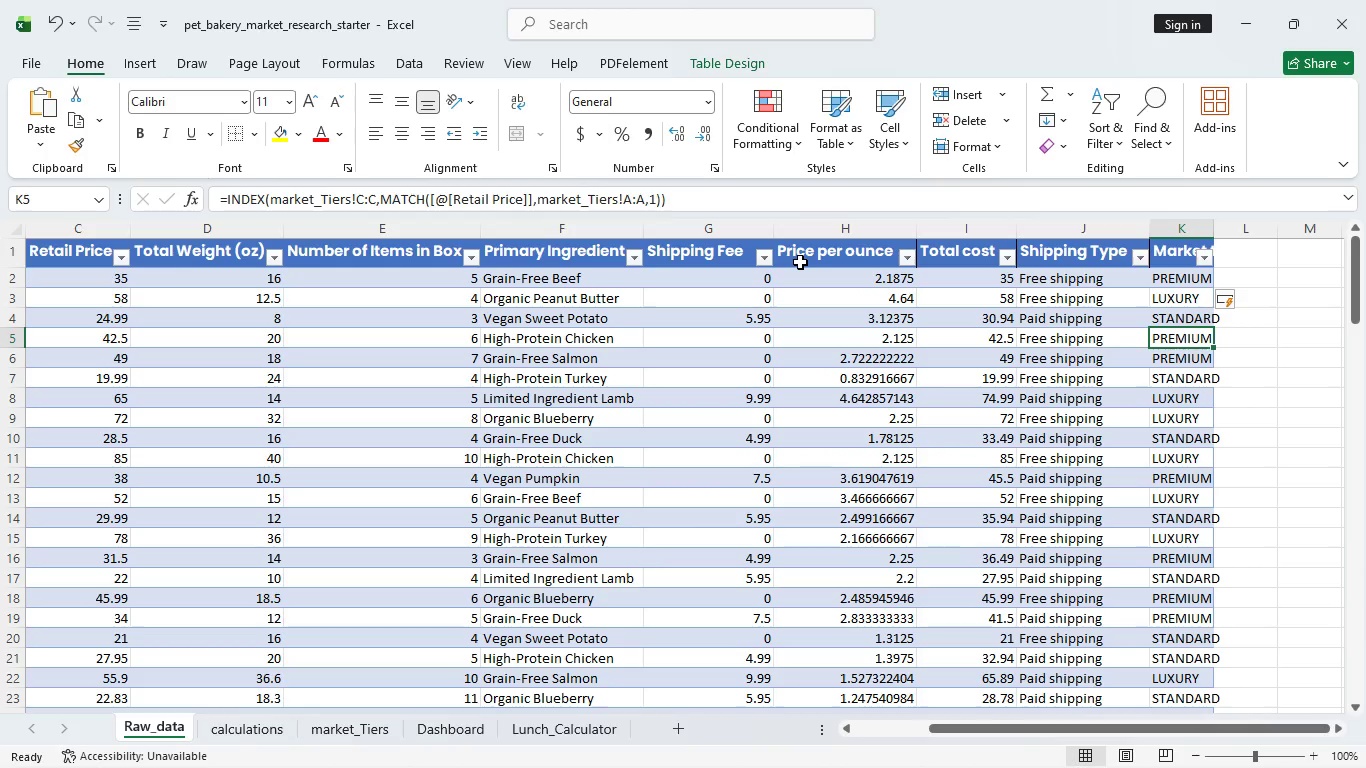 
left_click([1032, 300])
 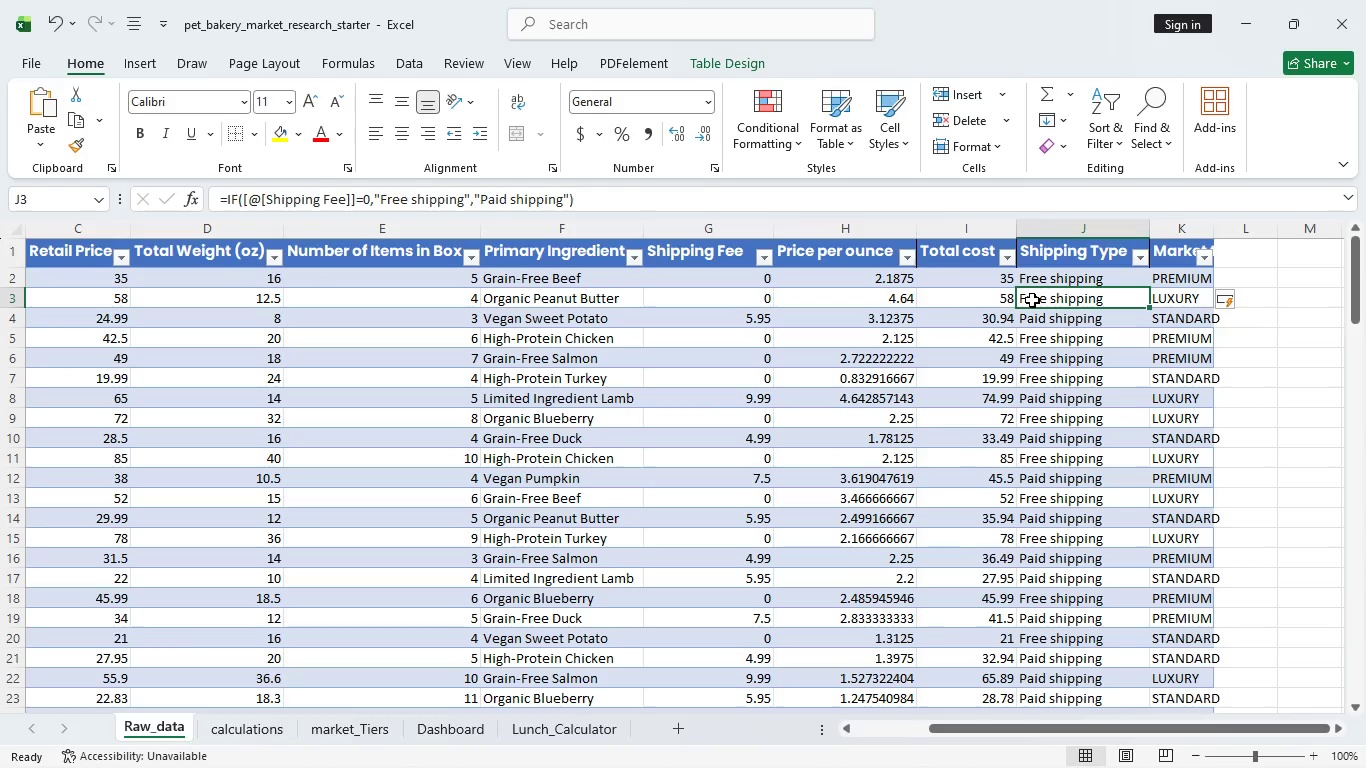 
wait(6.67)
 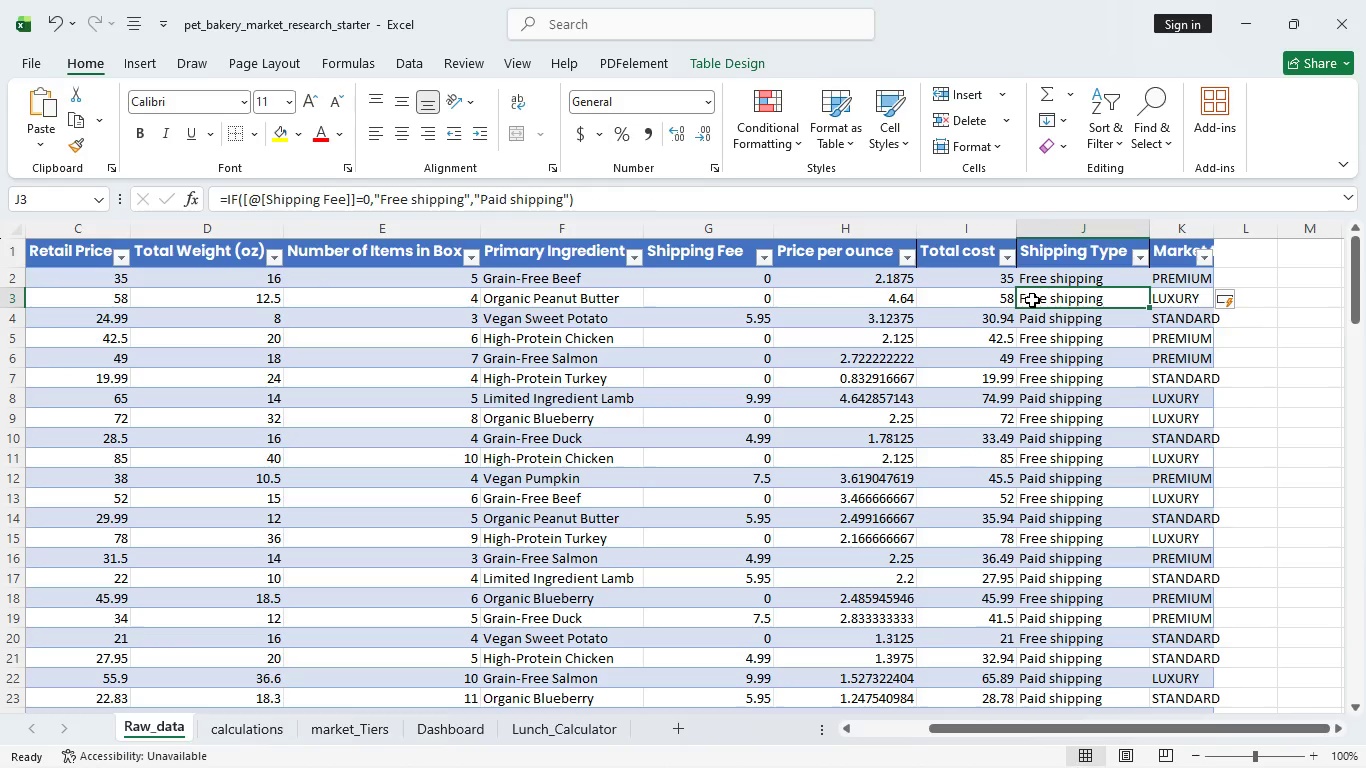 
double_click([1032, 300])
 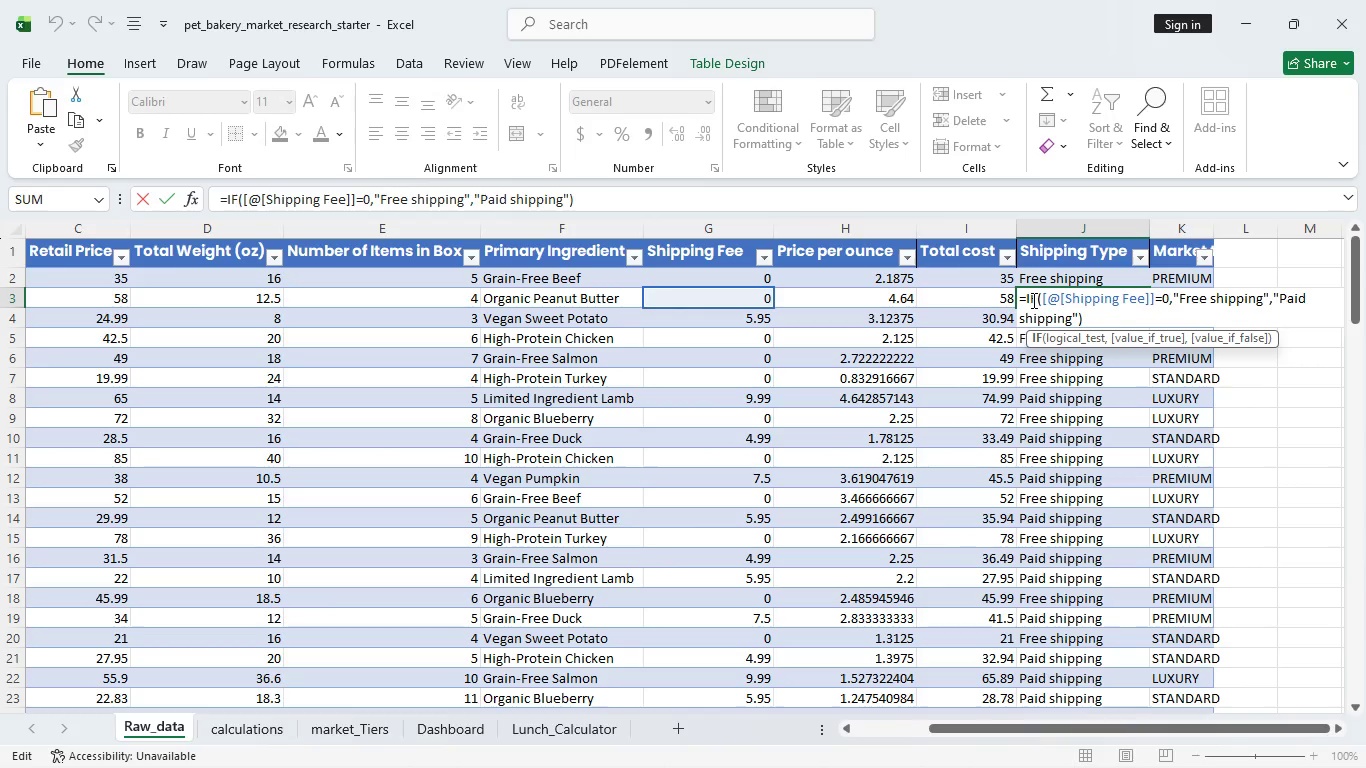 
triple_click([1032, 300])
 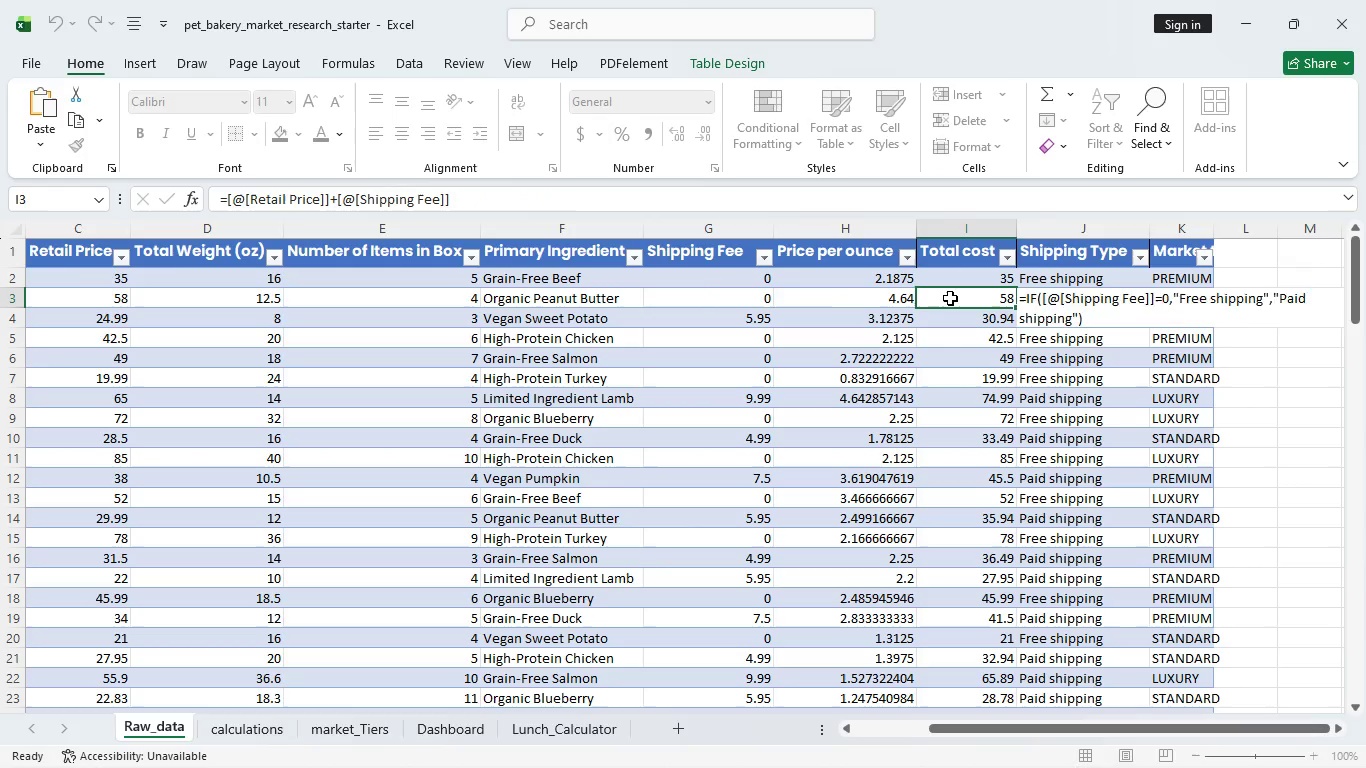 
left_click([950, 298])
 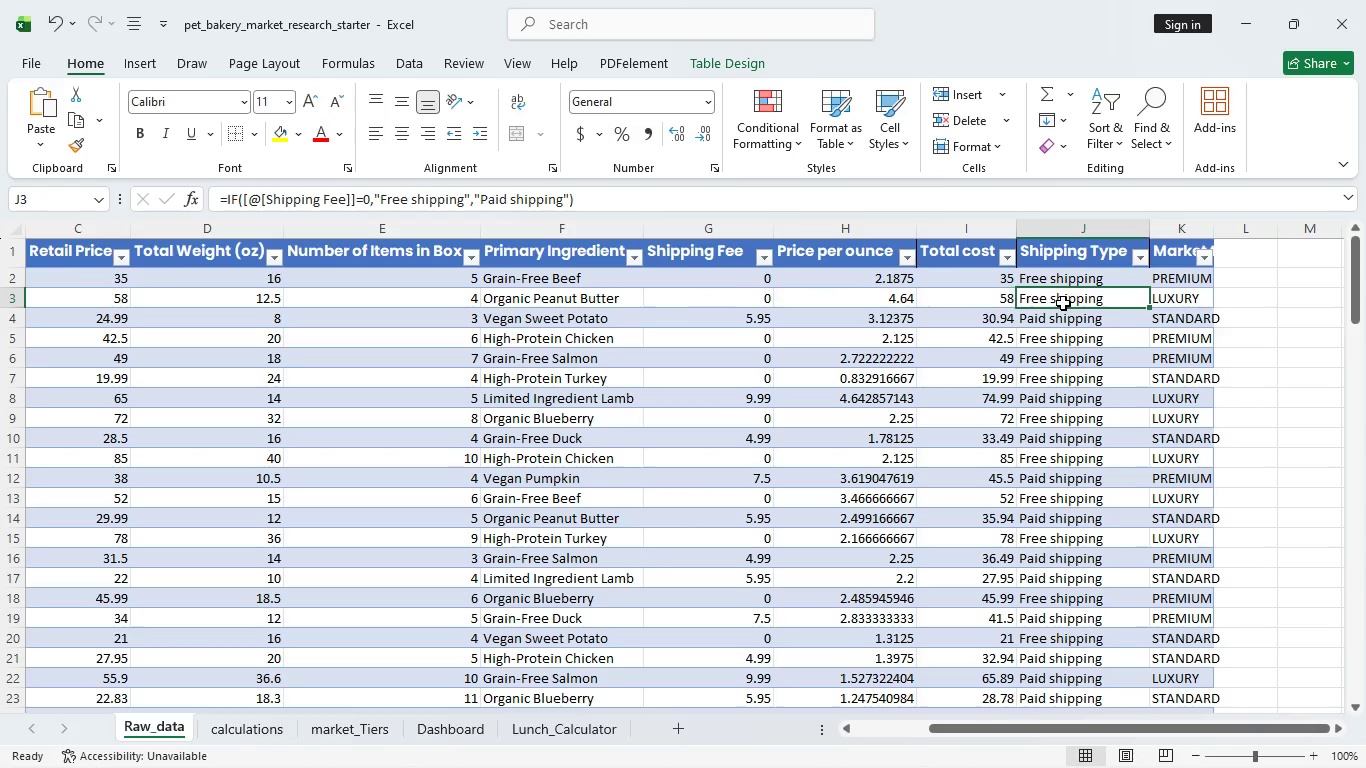 
left_click([1063, 303])
 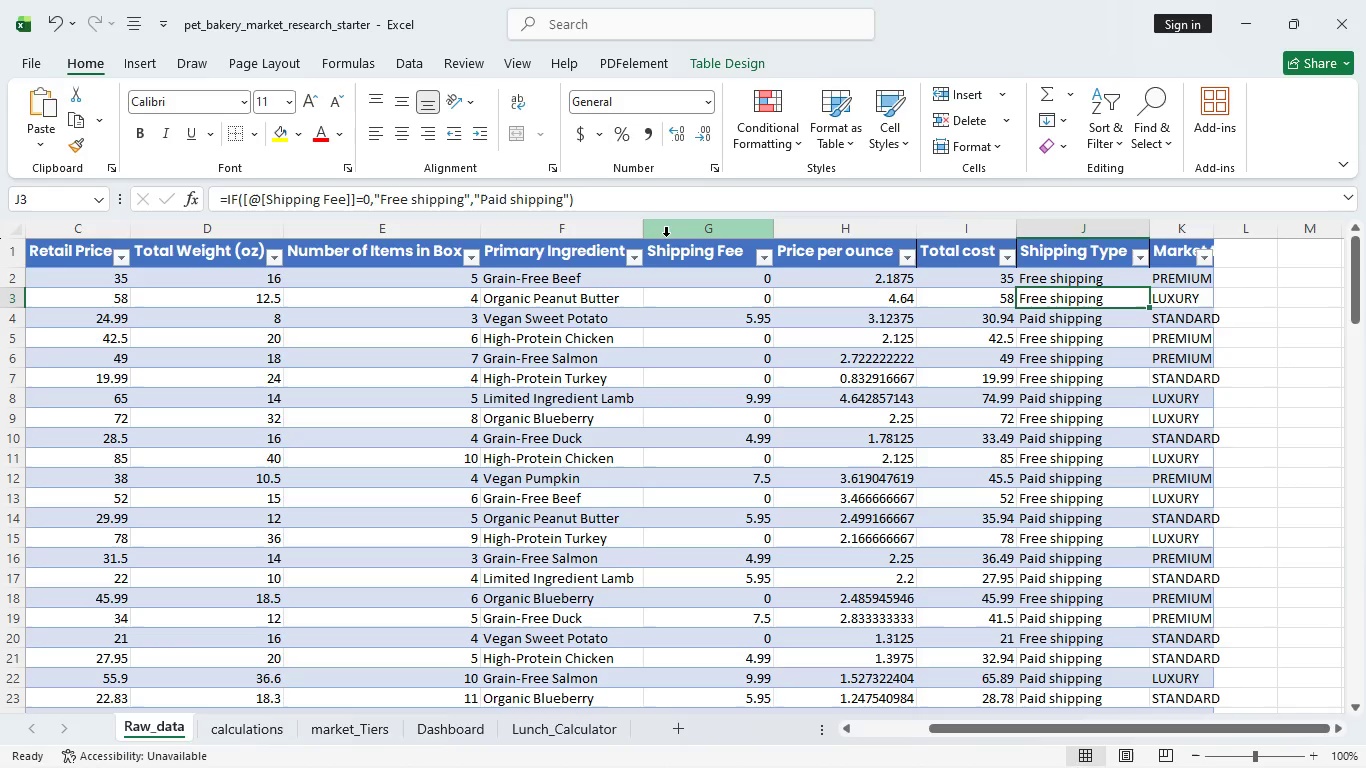 
wait(22.78)
 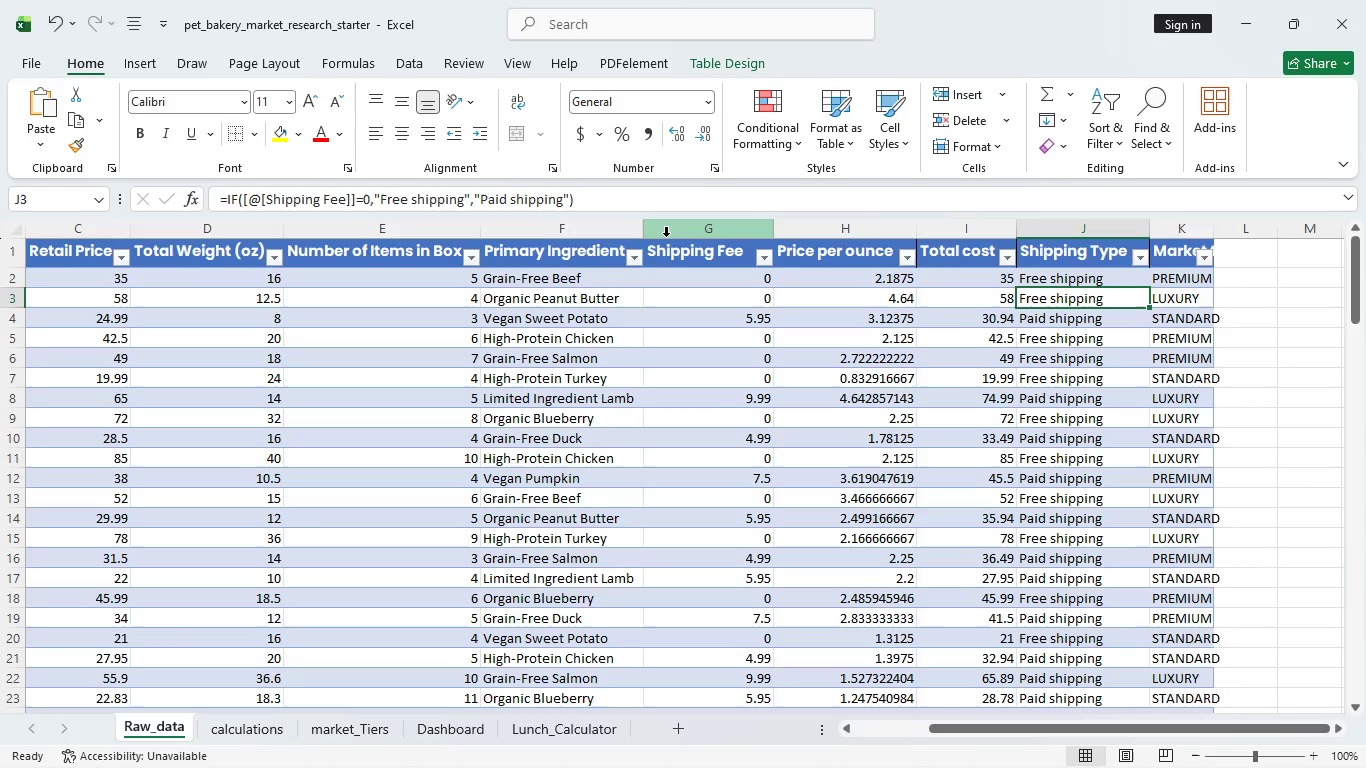 
left_click([684, 230])
 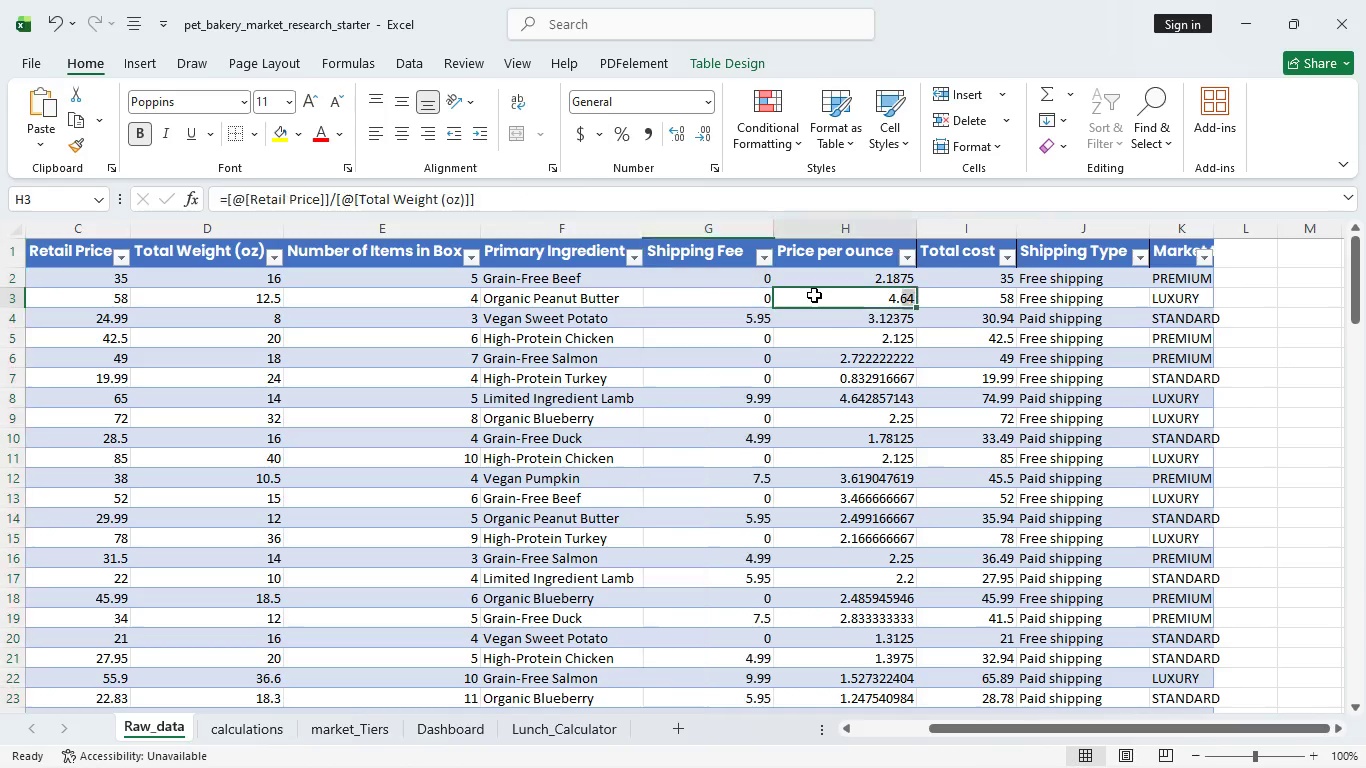 
left_click([814, 295])
 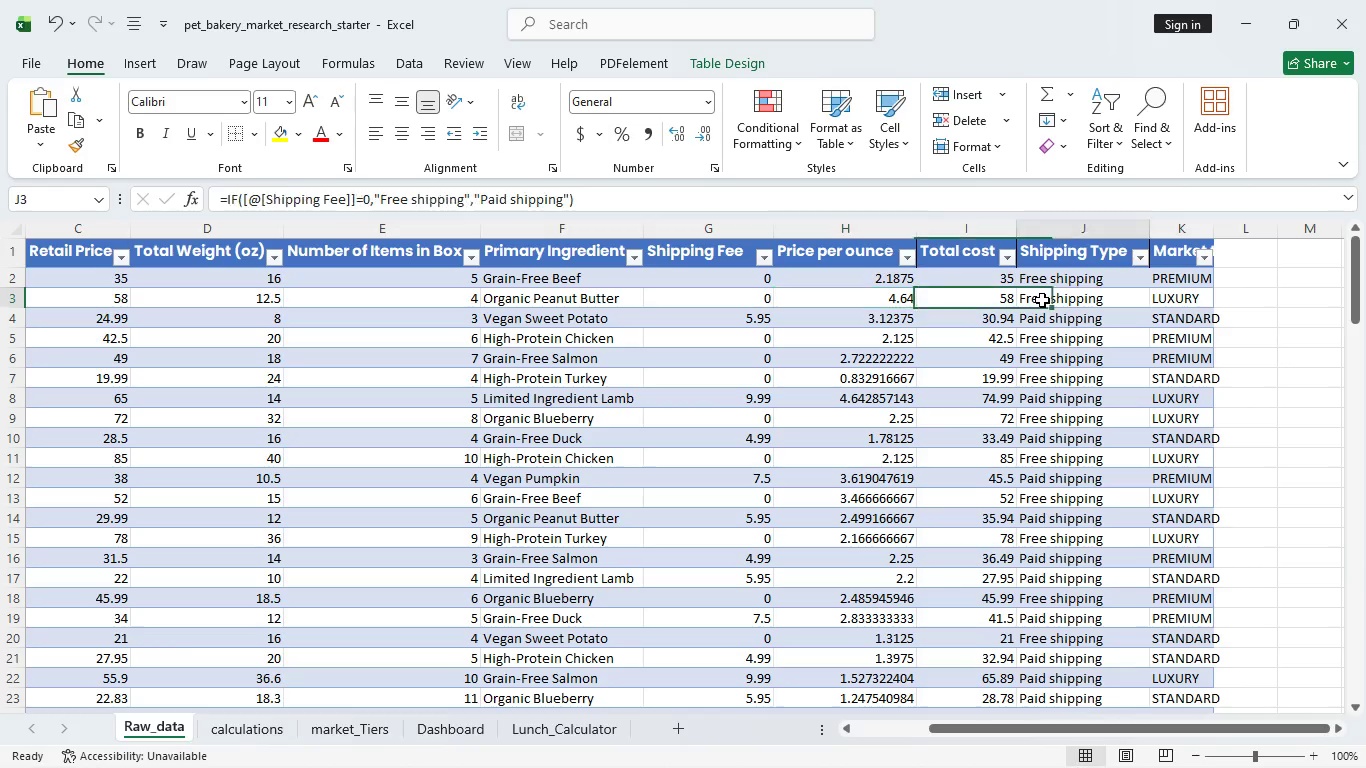 
left_click([1042, 300])
 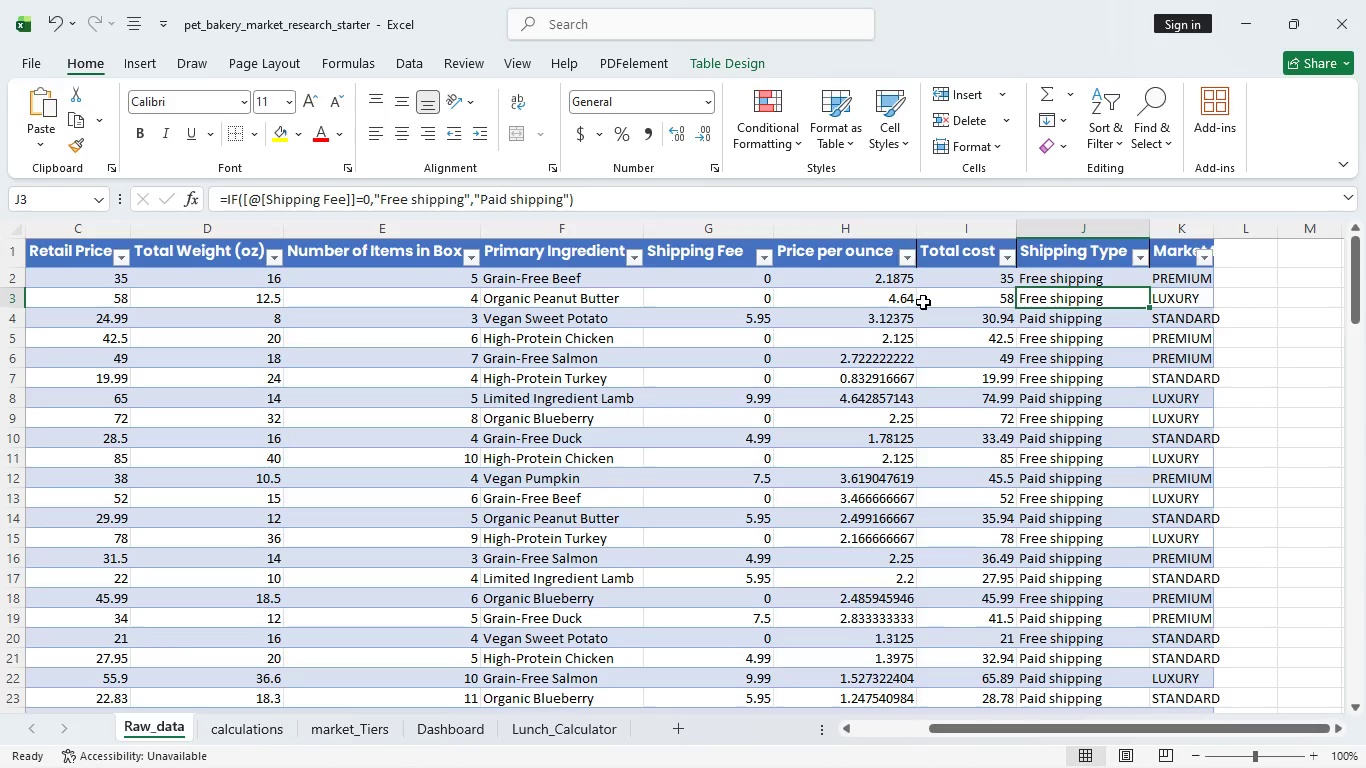 
wait(56.58)
 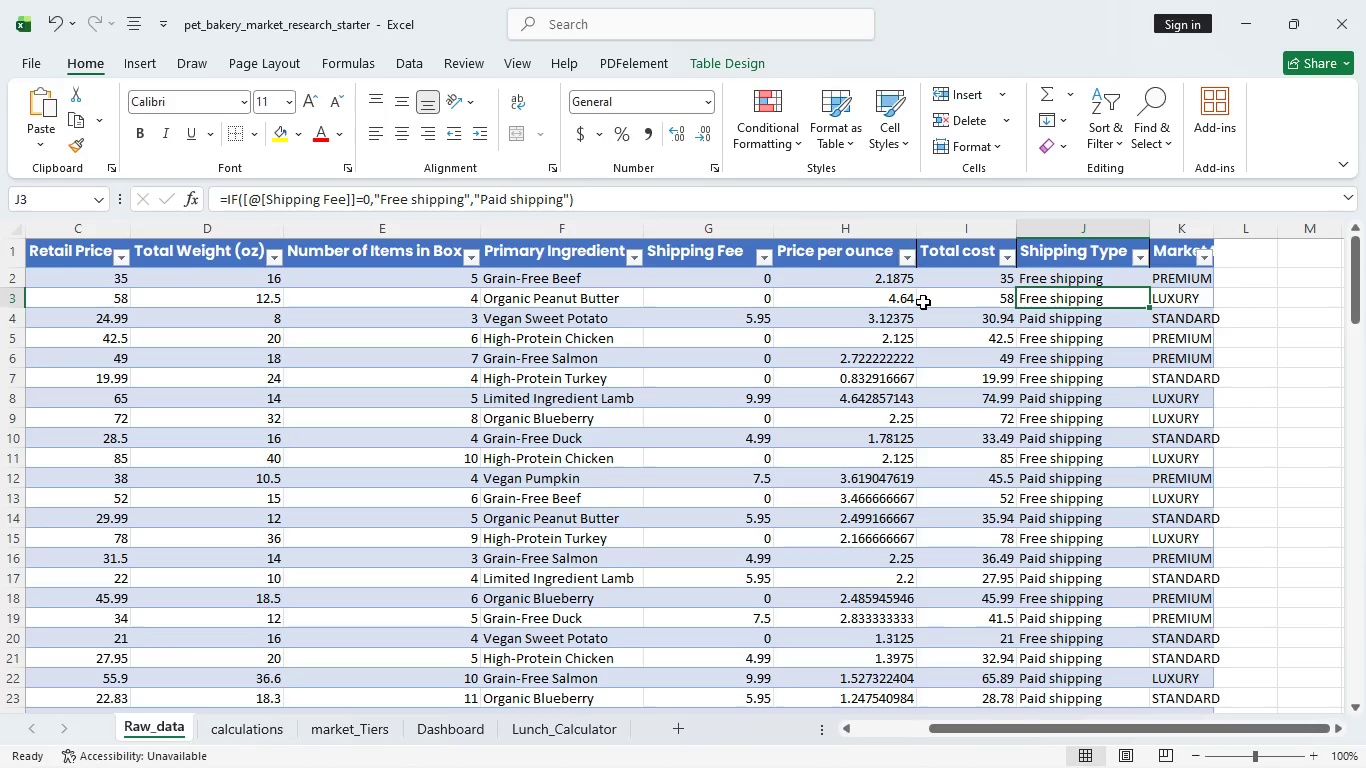 
double_click([719, 239])
 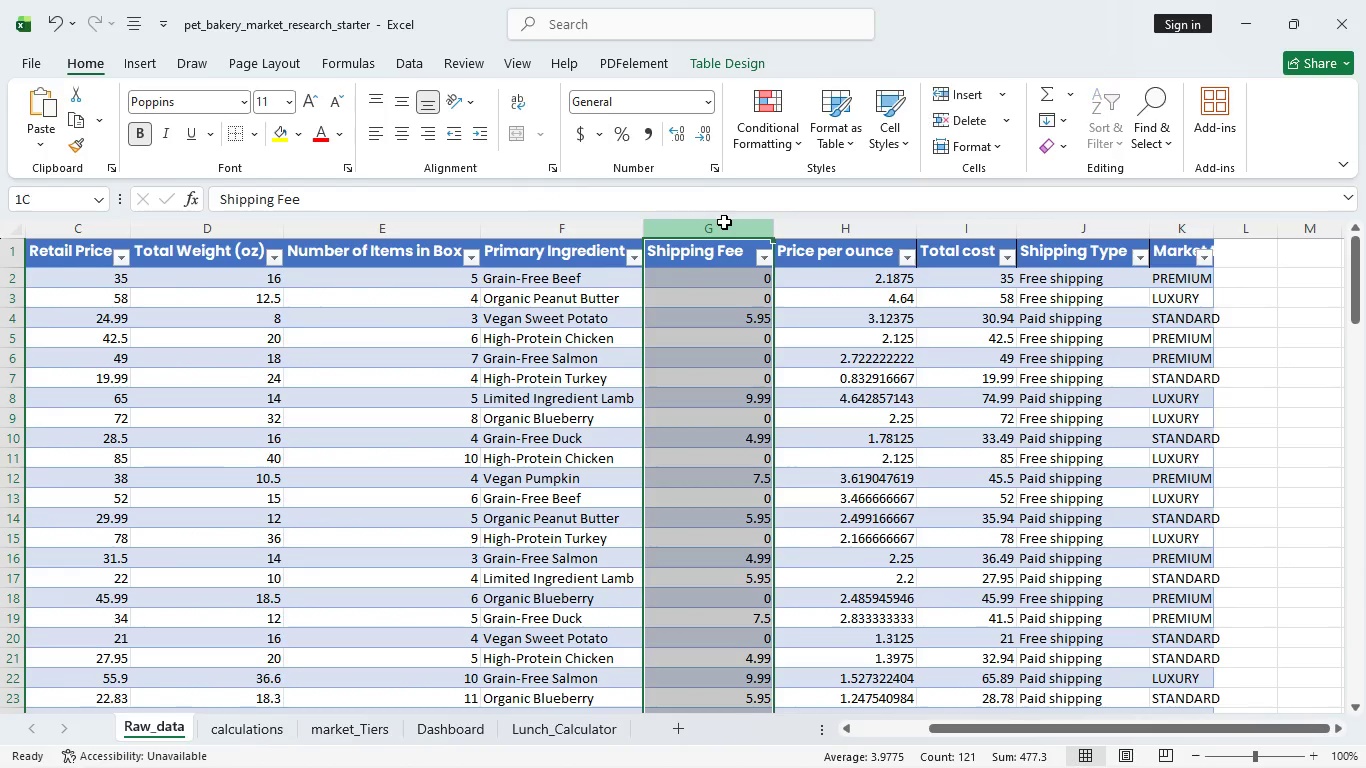 
double_click([724, 222])
 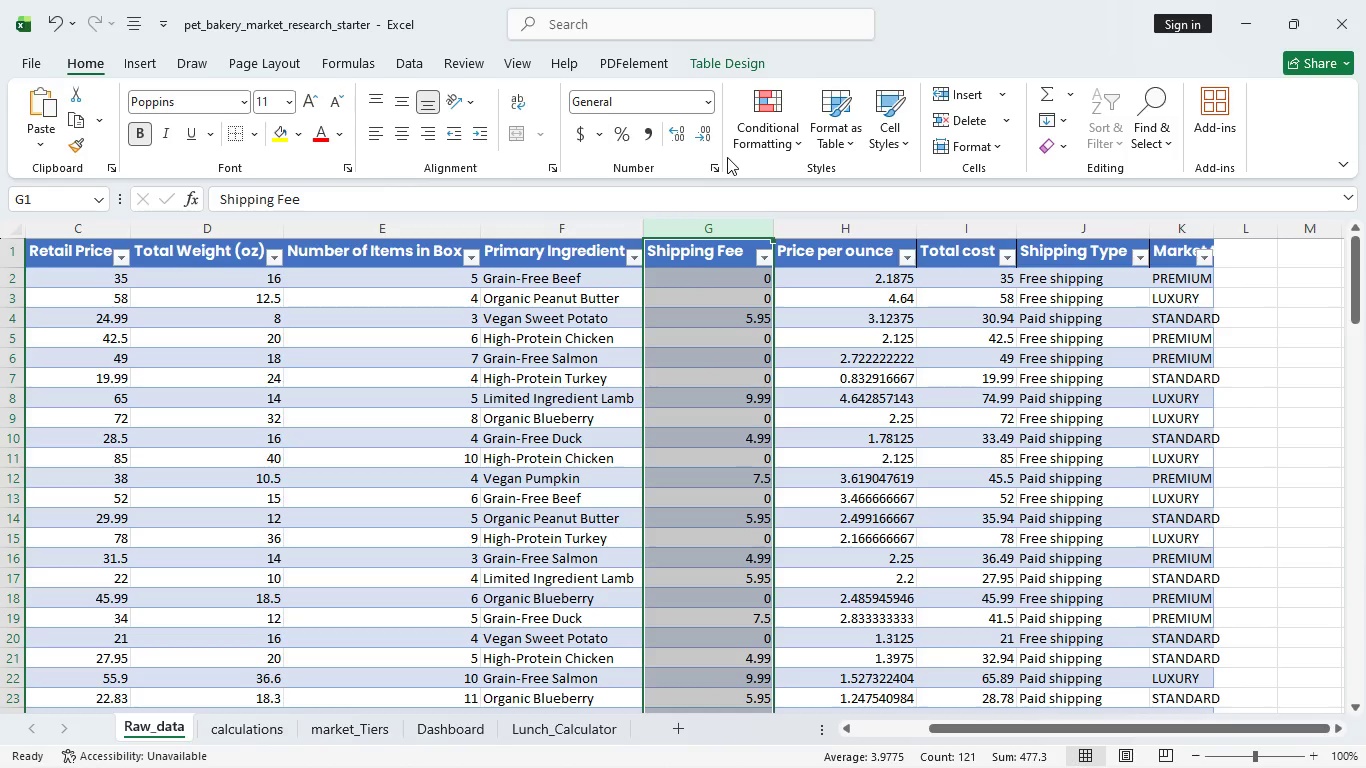 
wait(6.7)
 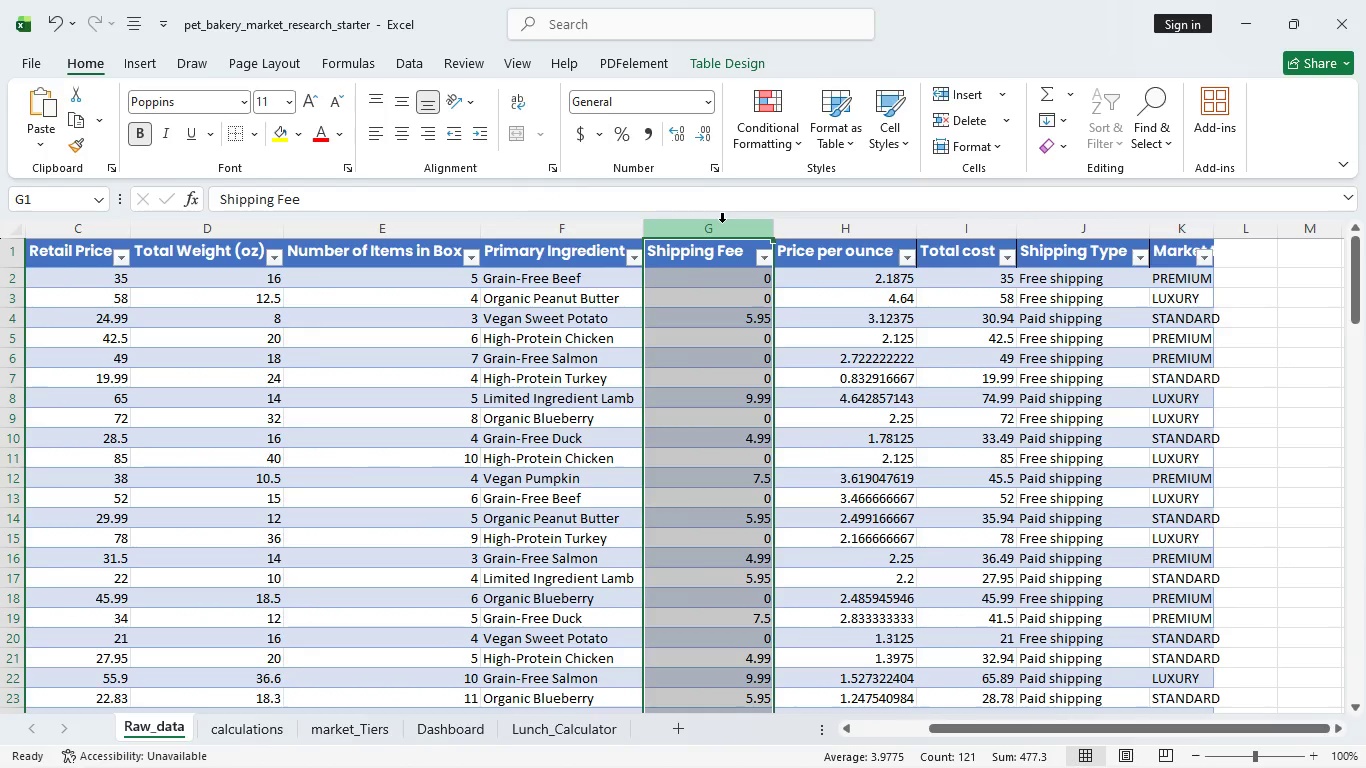 
left_click([754, 125])
 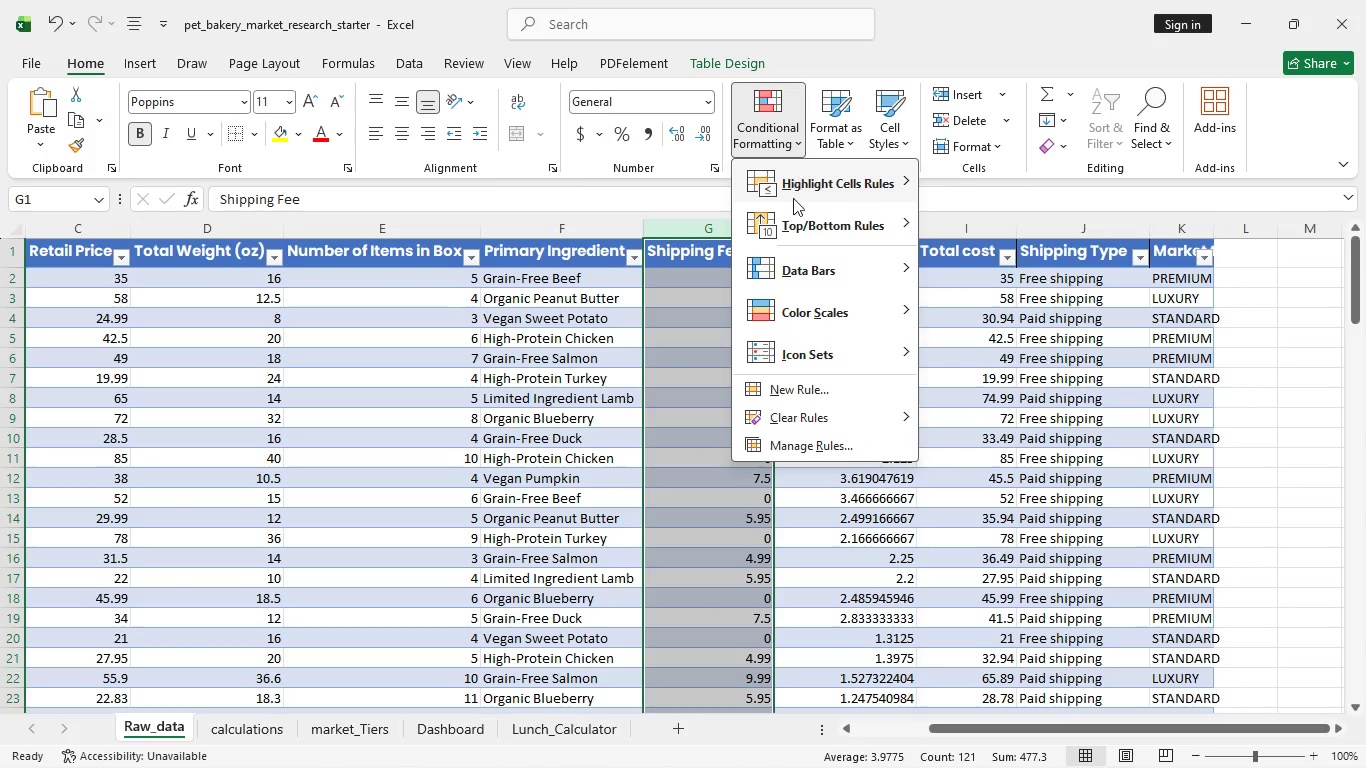 
mouse_move([789, 384])
 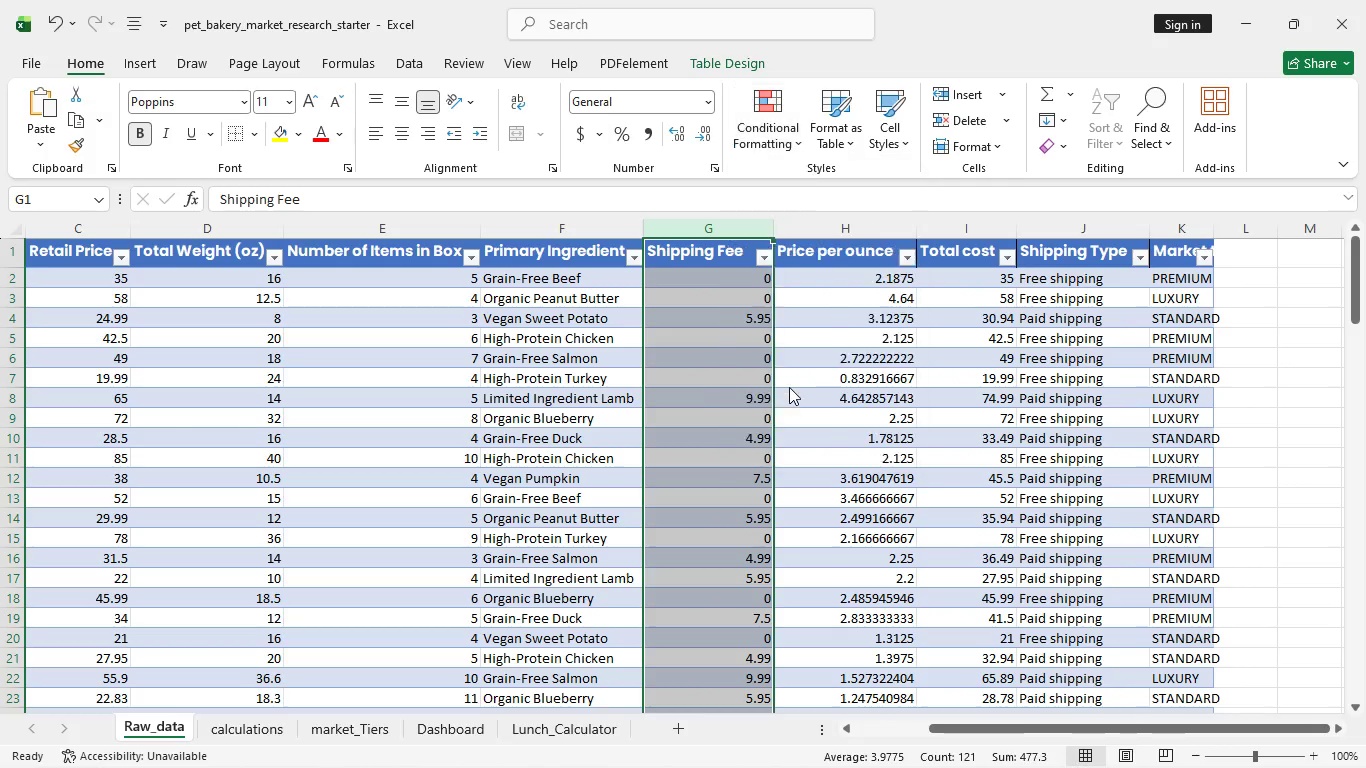 
left_click([789, 387])
 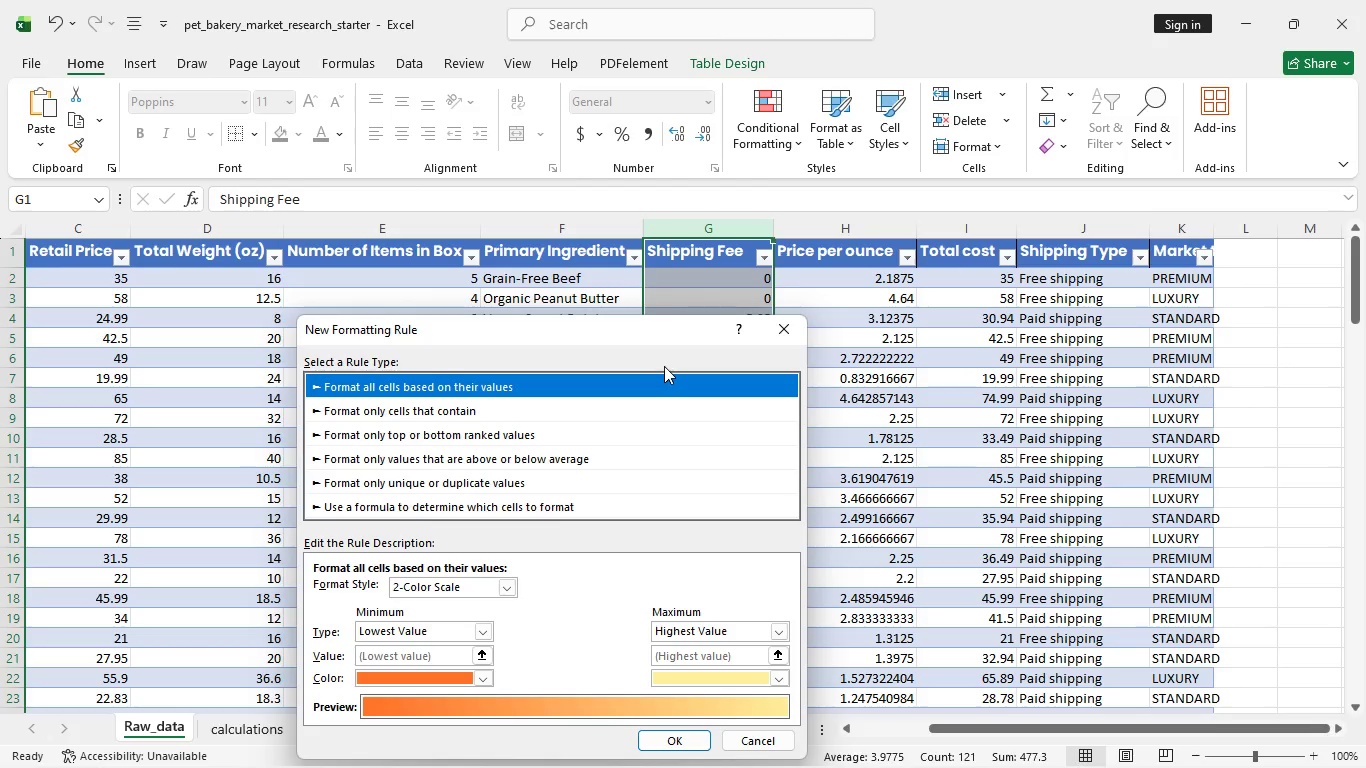 
wait(21.17)
 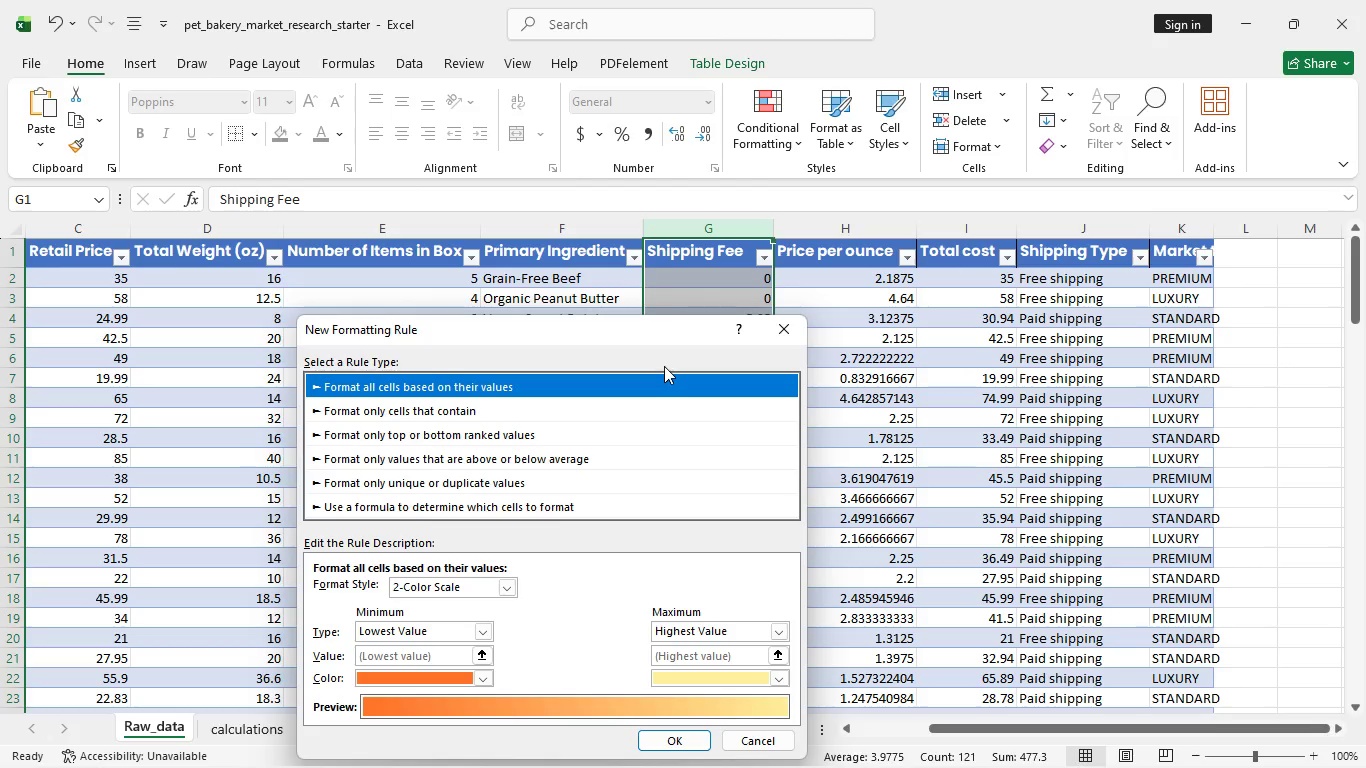 
left_click([511, 416])
 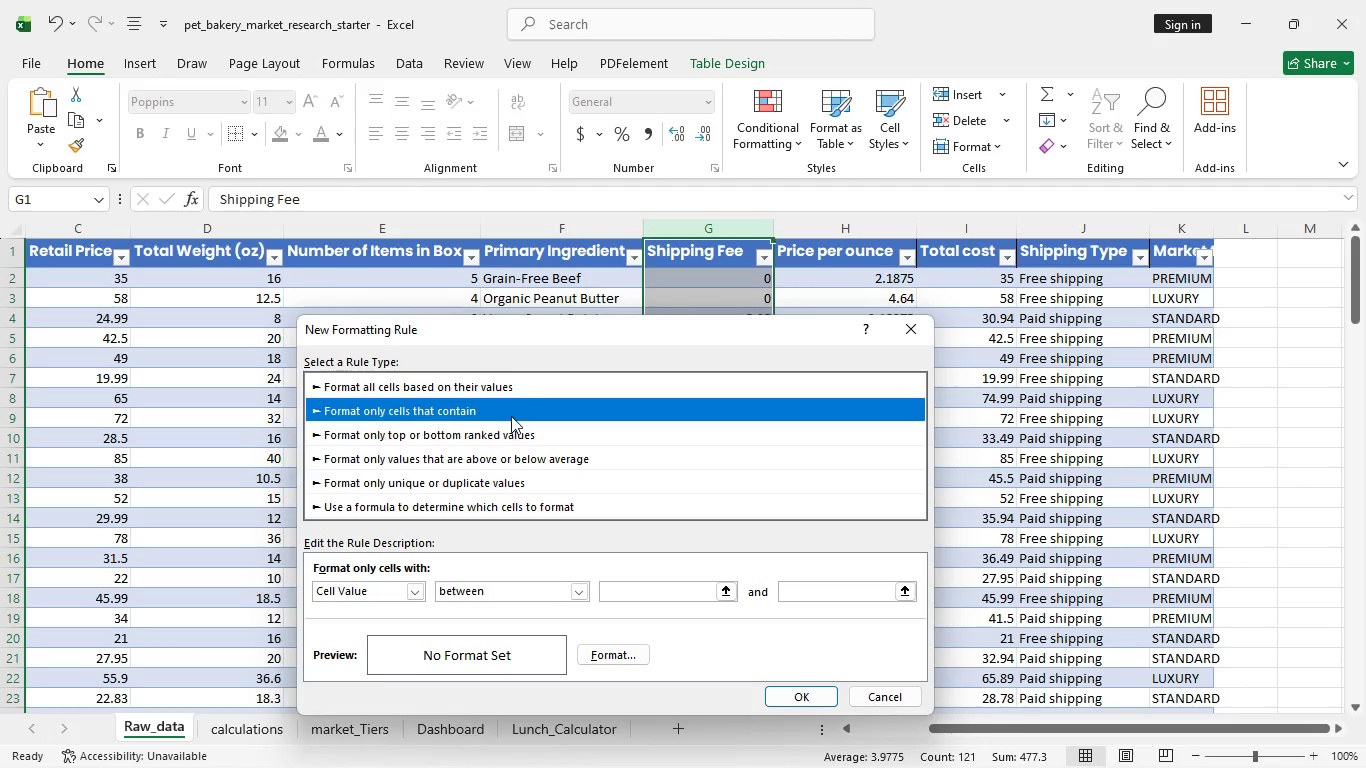 
wait(20.83)
 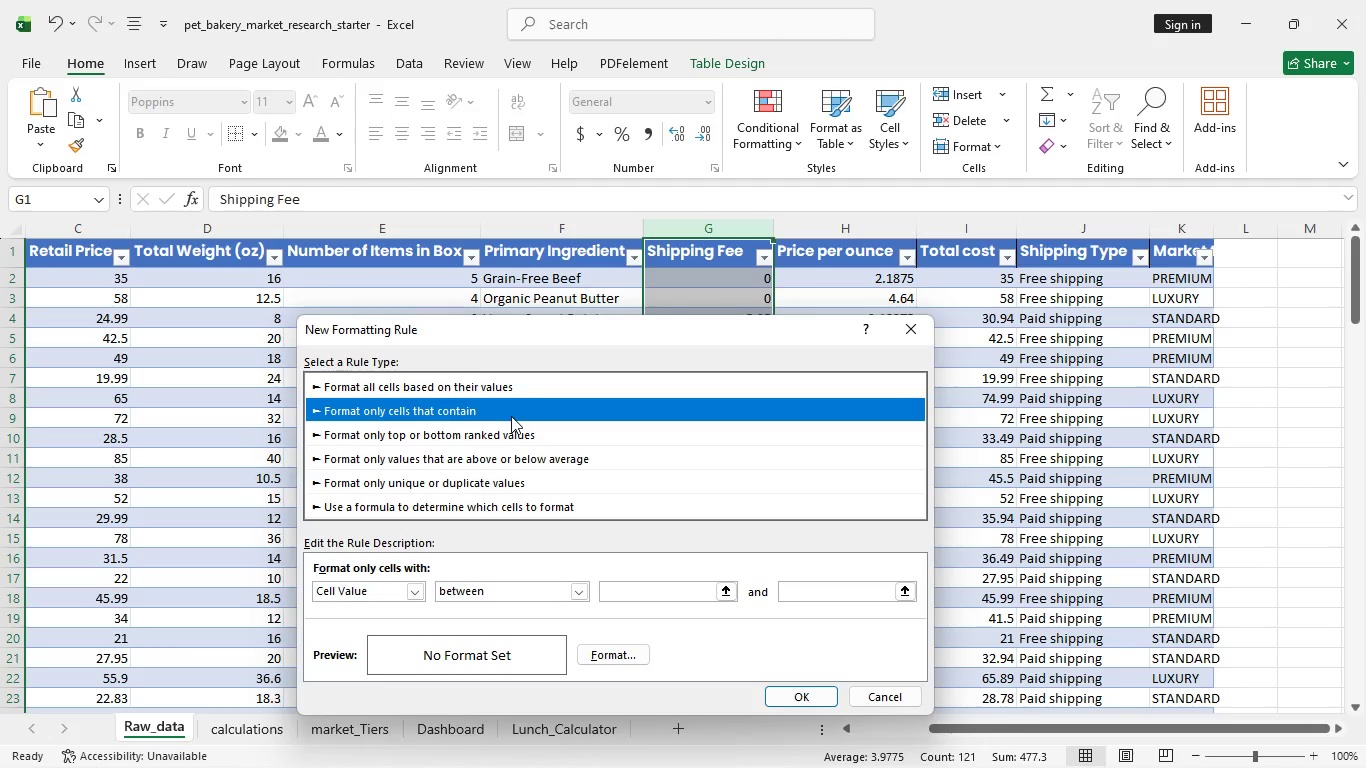 
left_click([414, 593])
 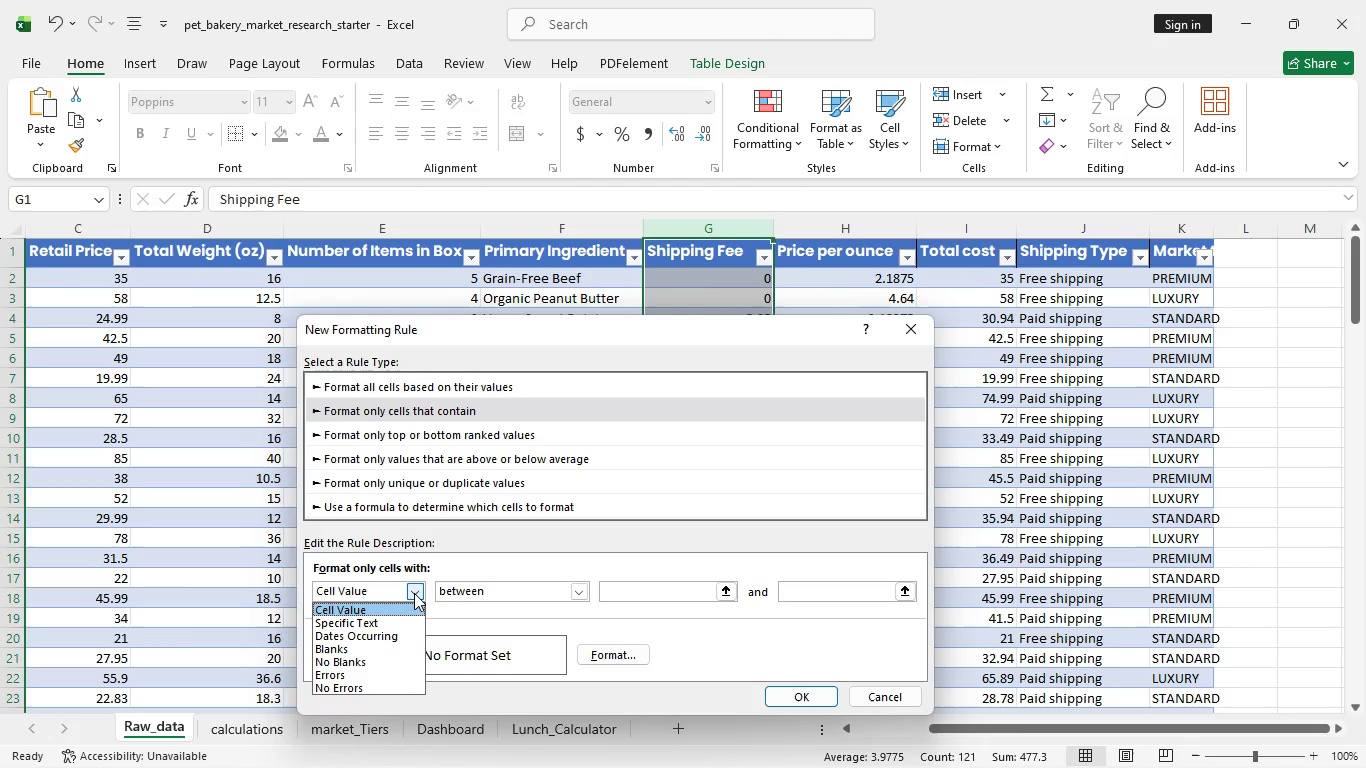 
double_click([414, 593])
 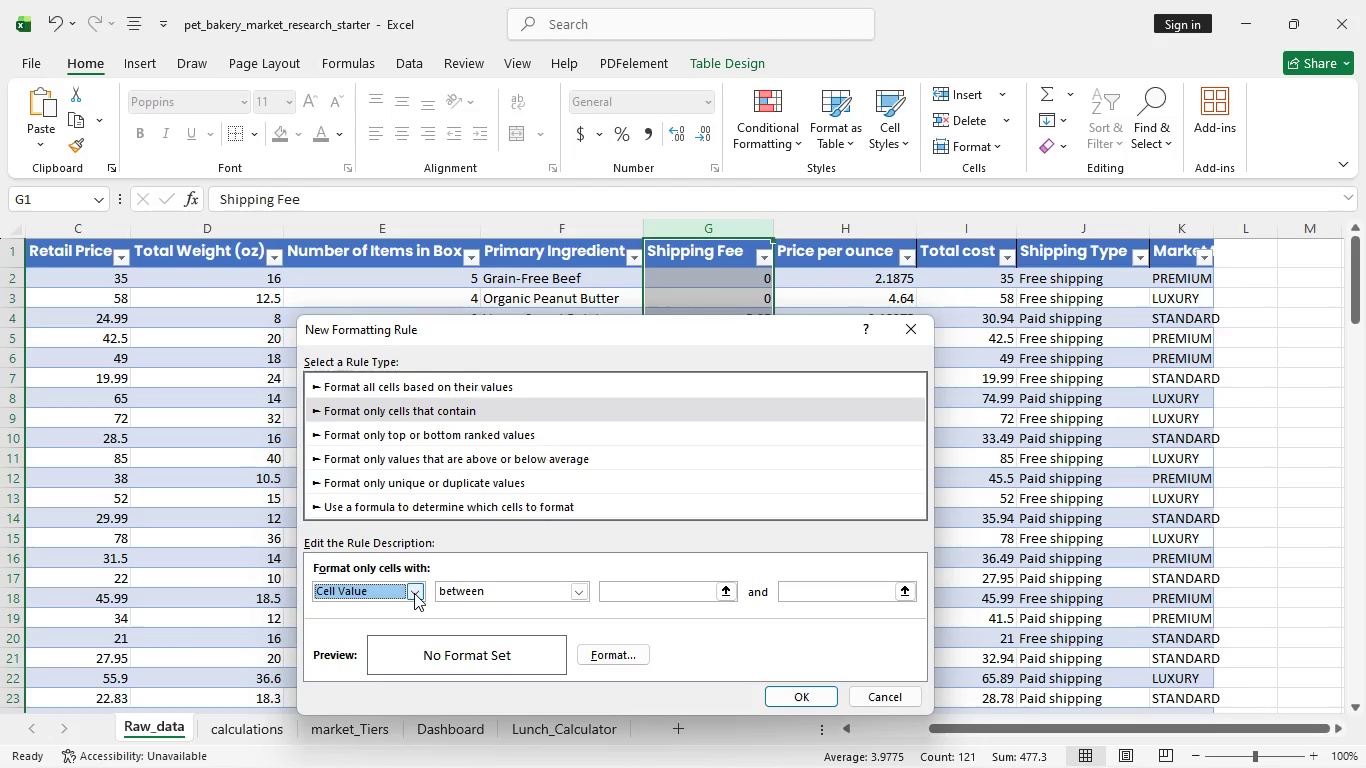 
left_click([414, 593])
 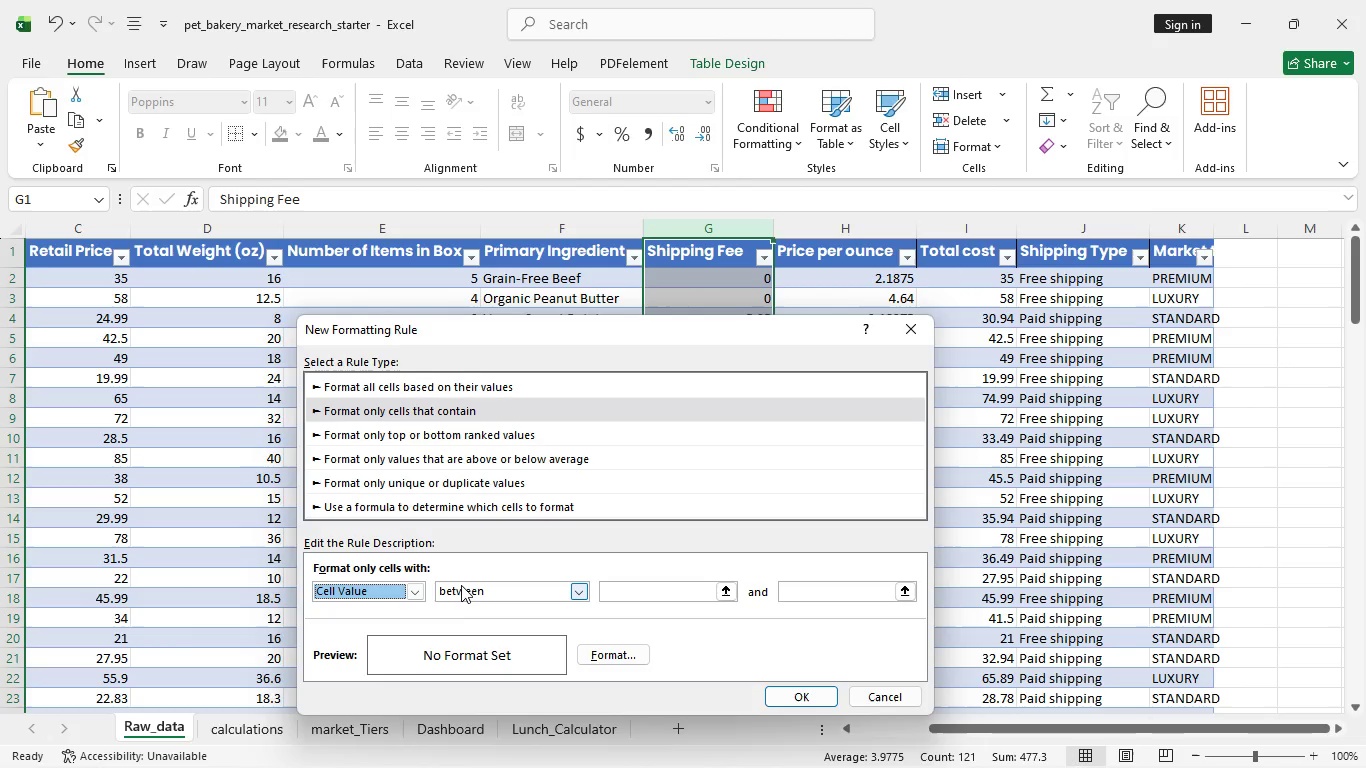 
wait(8.97)
 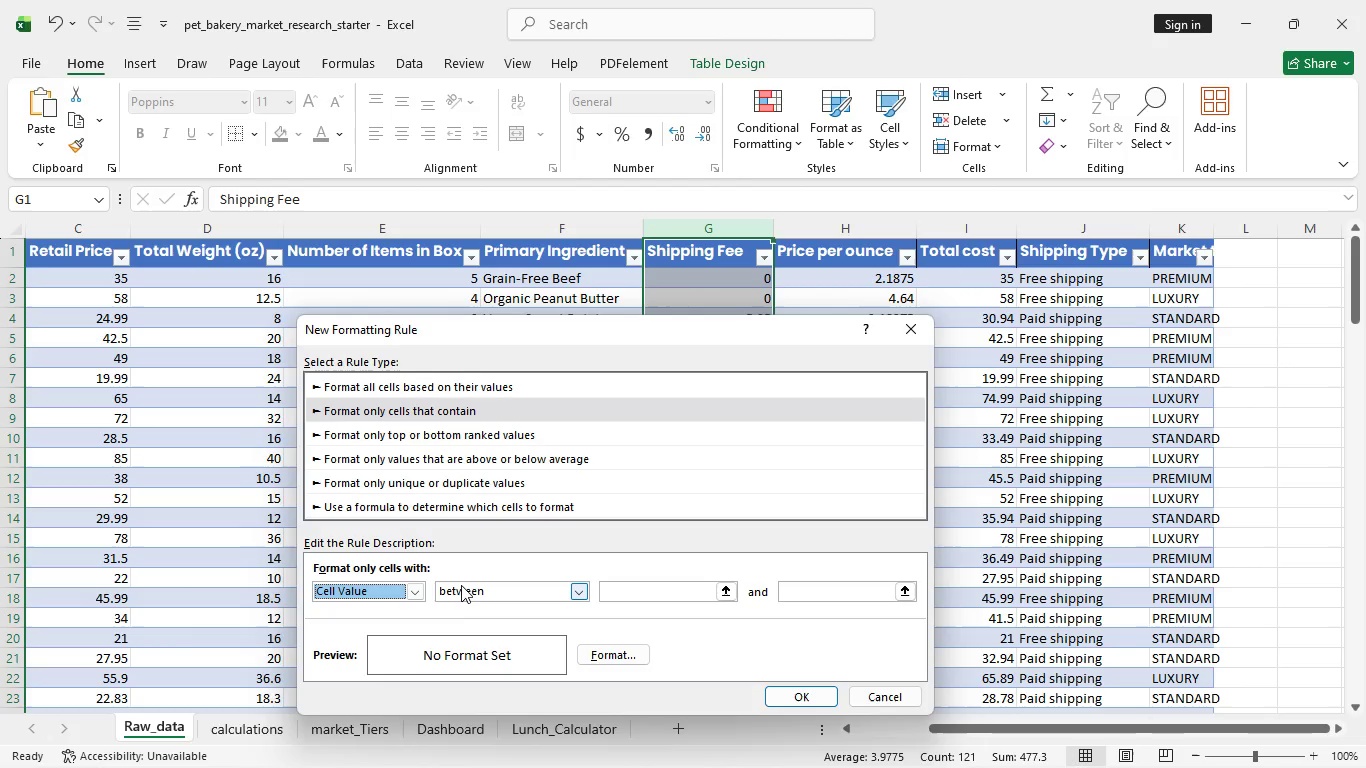 
left_click([505, 408])
 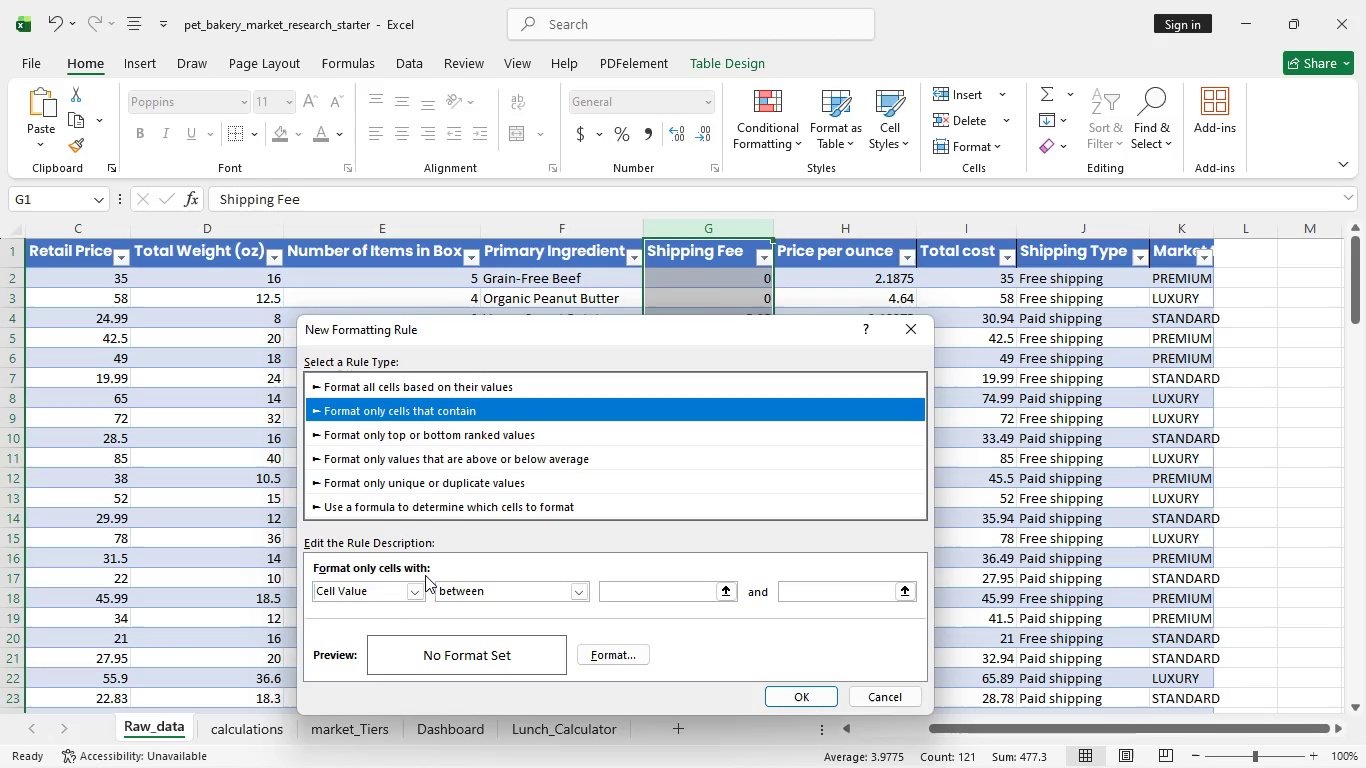 
wait(7.69)
 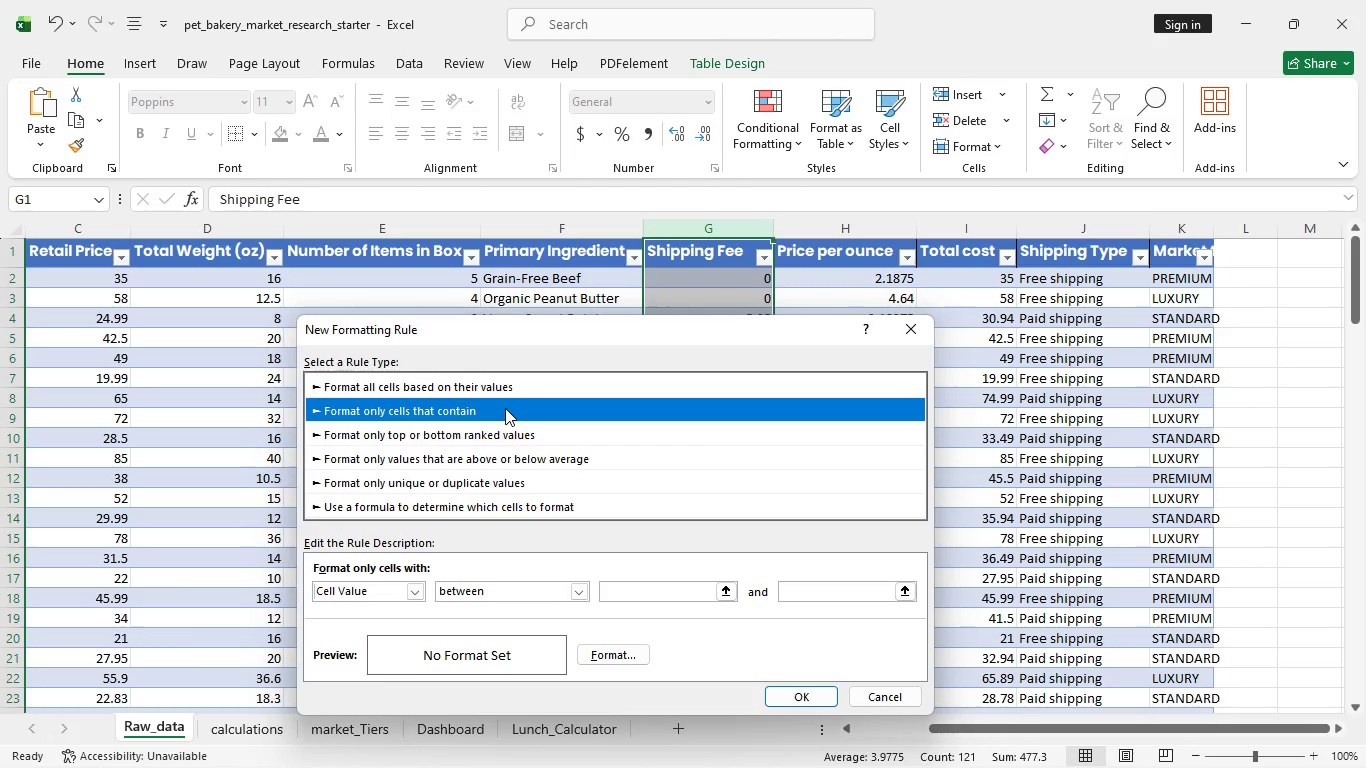 
left_click([413, 596])
 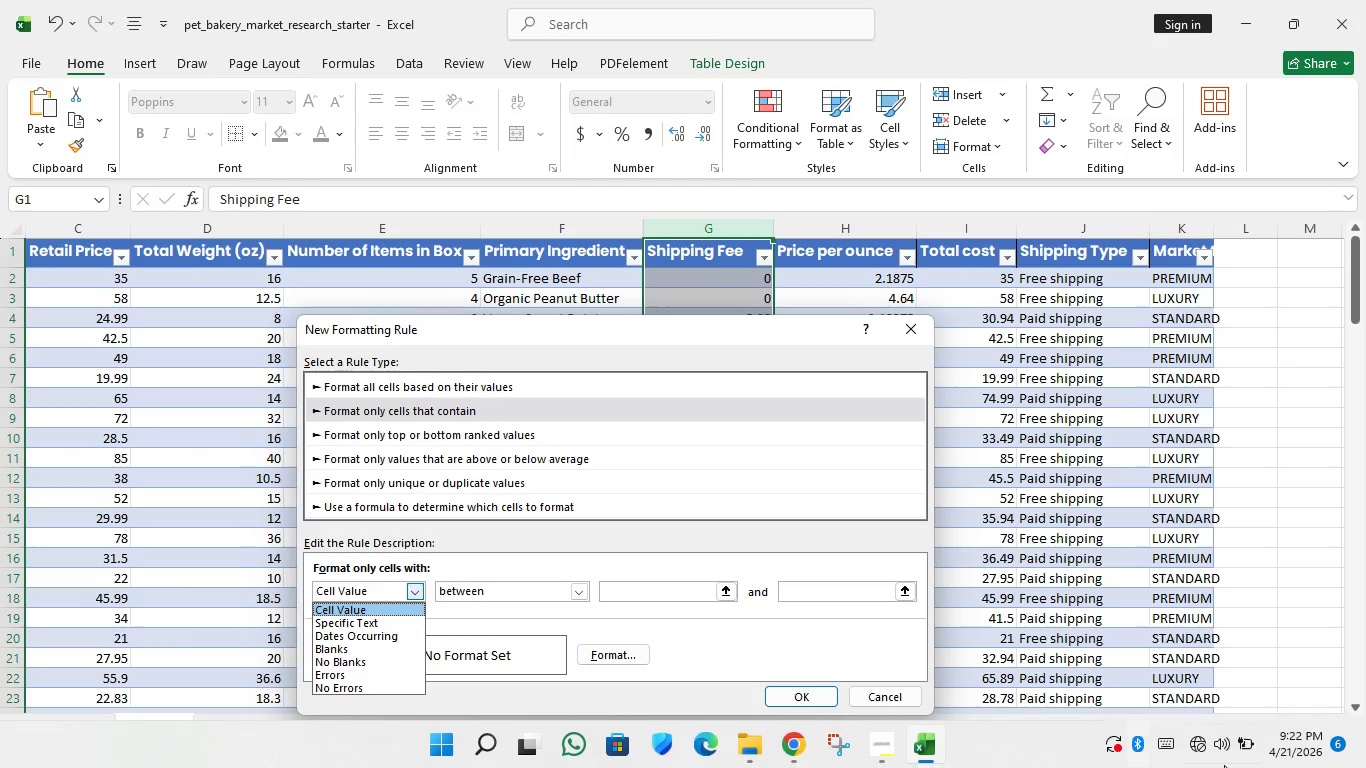 
wait(11.56)
 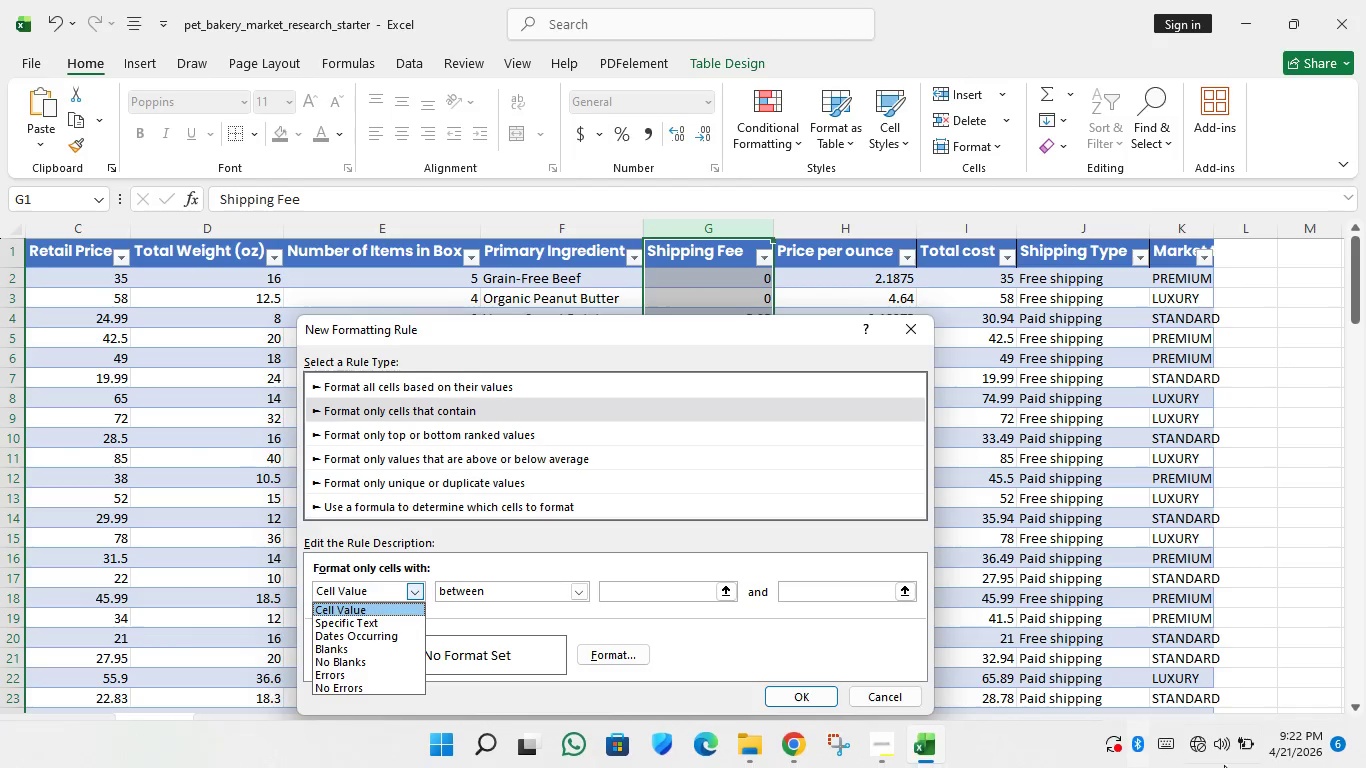 
scroll: coordinate [403, 626], scroll_direction: down, amount: 7.0
 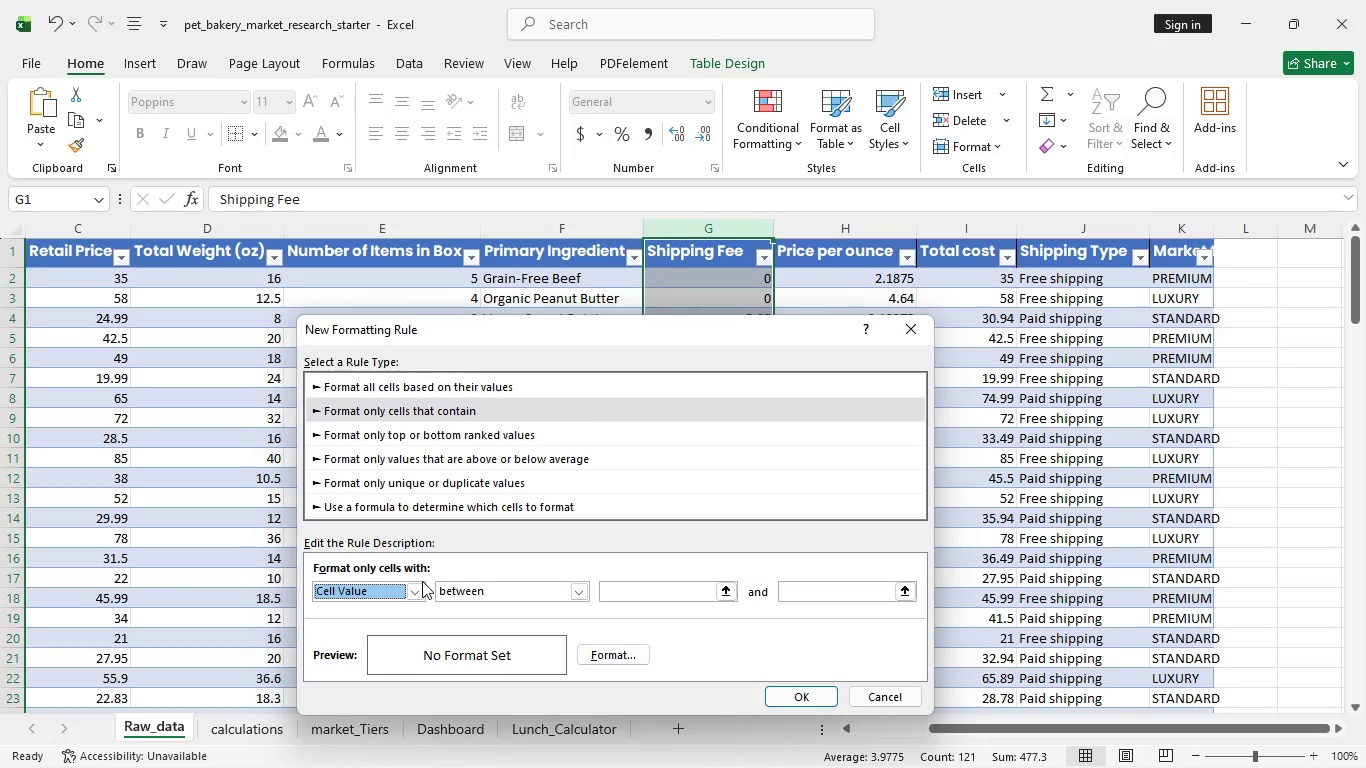 
wait(25.77)
 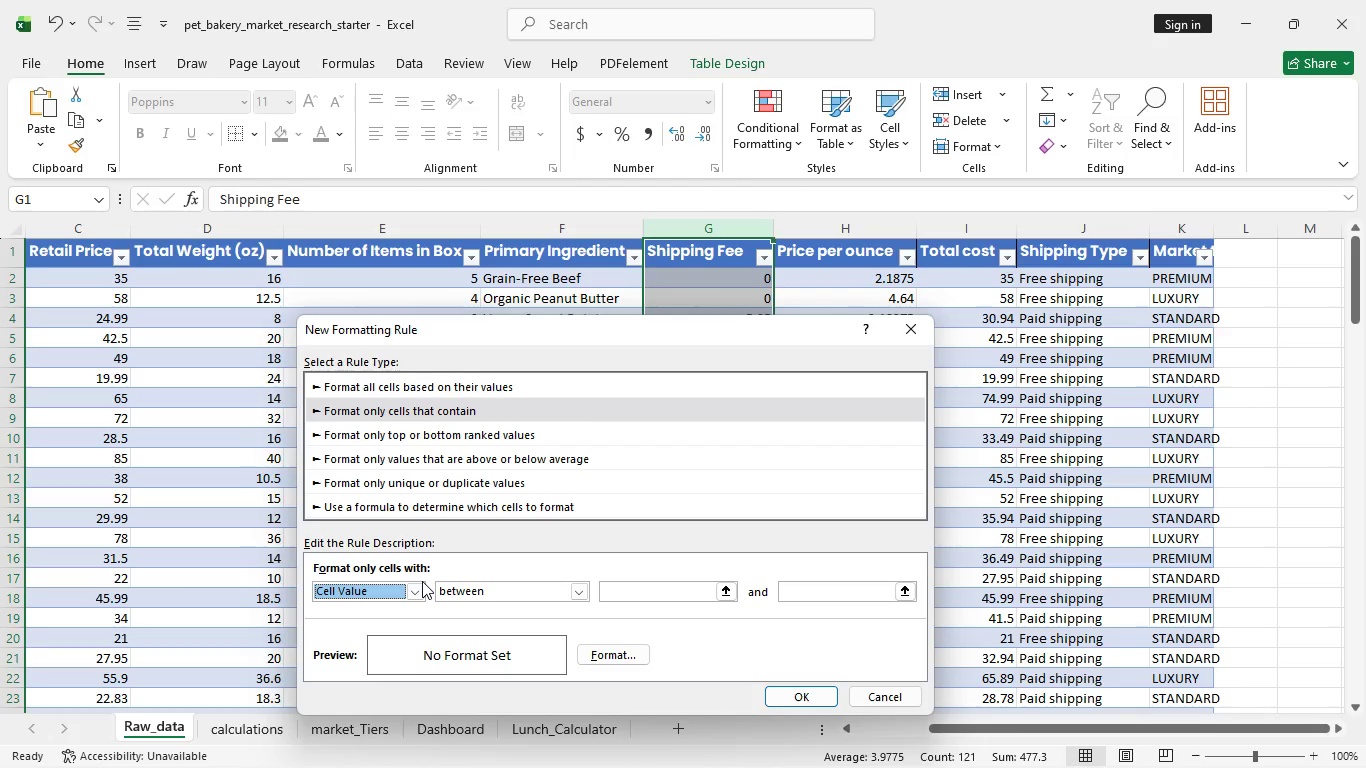 
mouse_move([411, 612])
 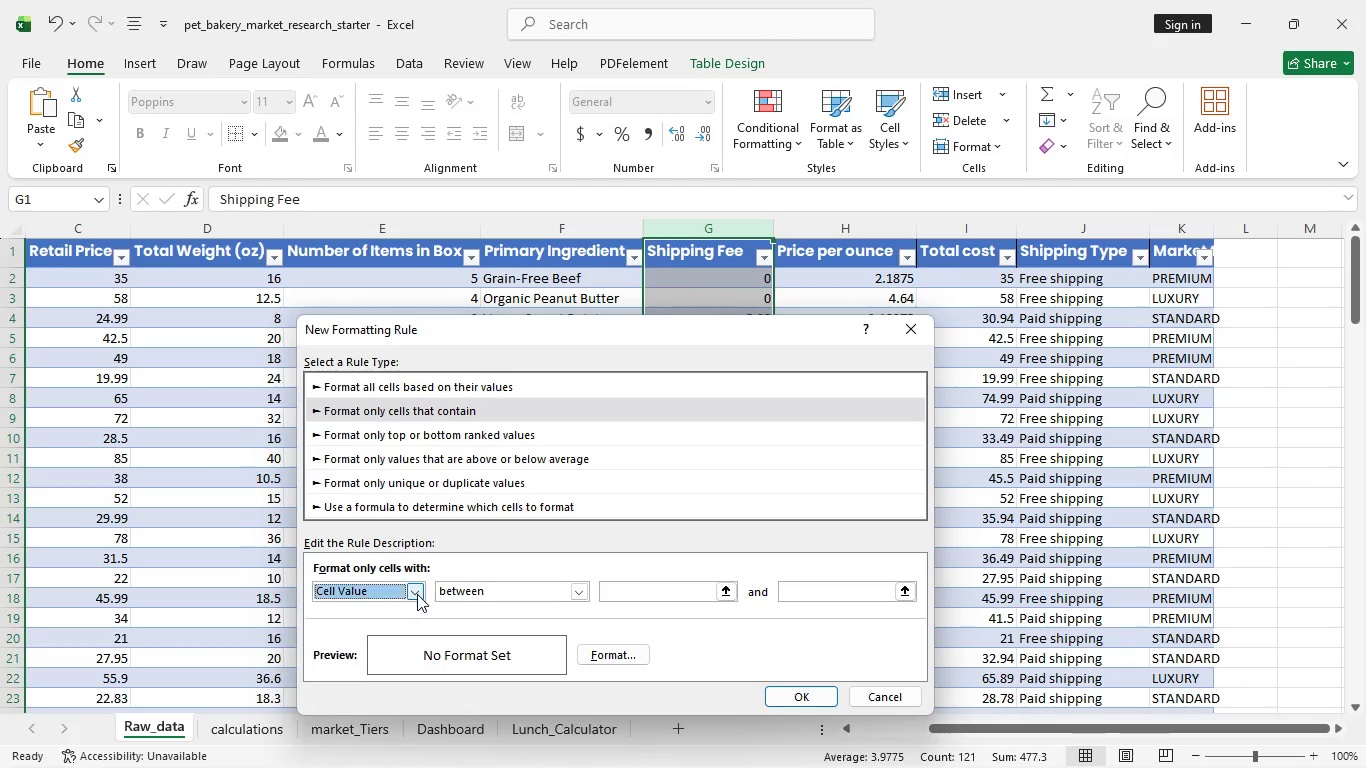 
left_click([417, 594])
 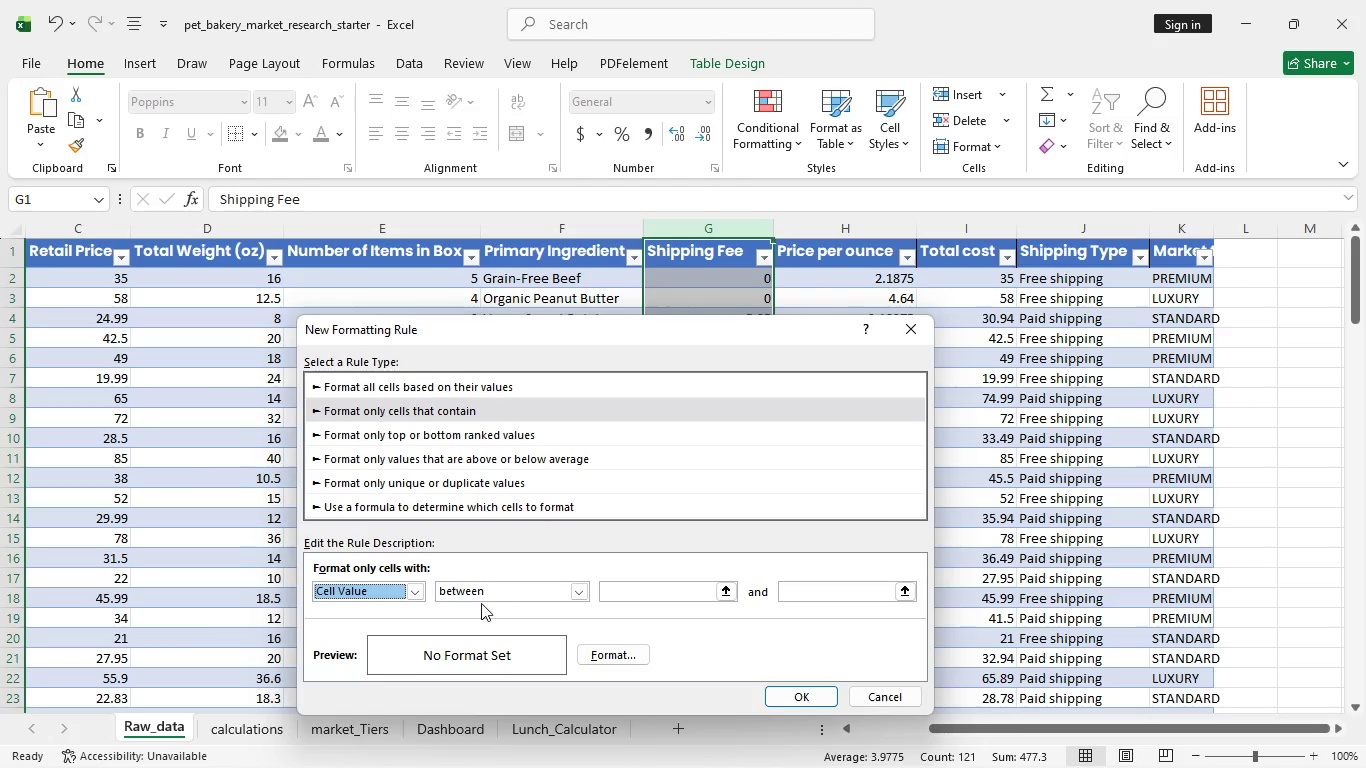 
wait(13.0)
 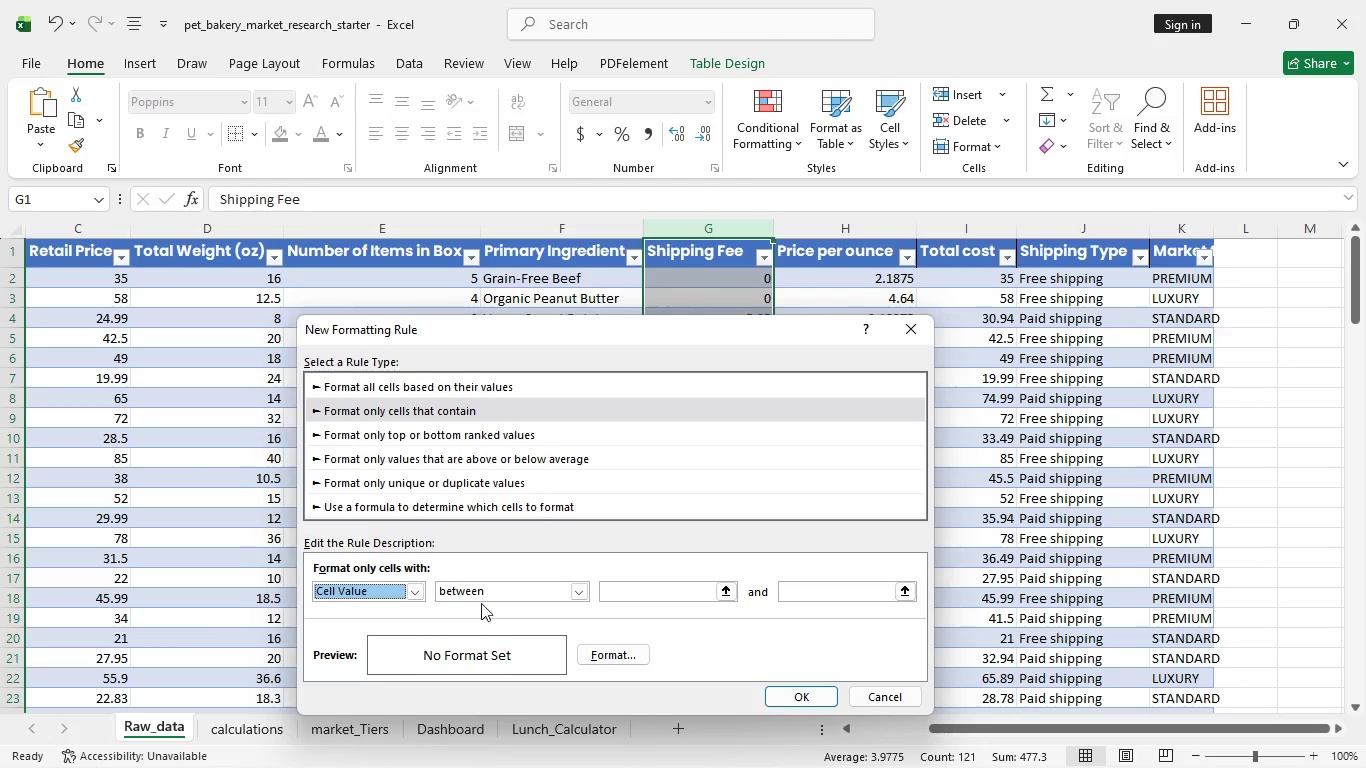 
left_click([509, 582])
 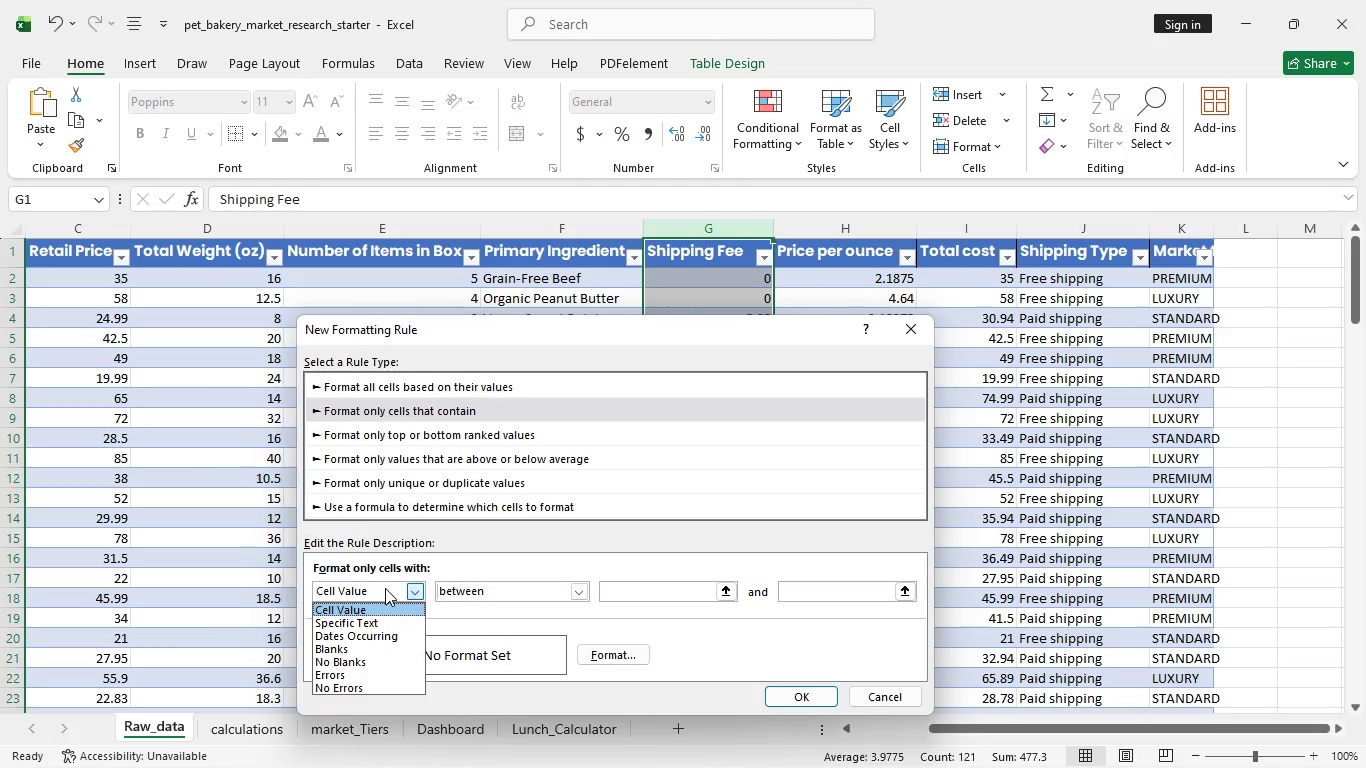 
left_click([385, 588])
 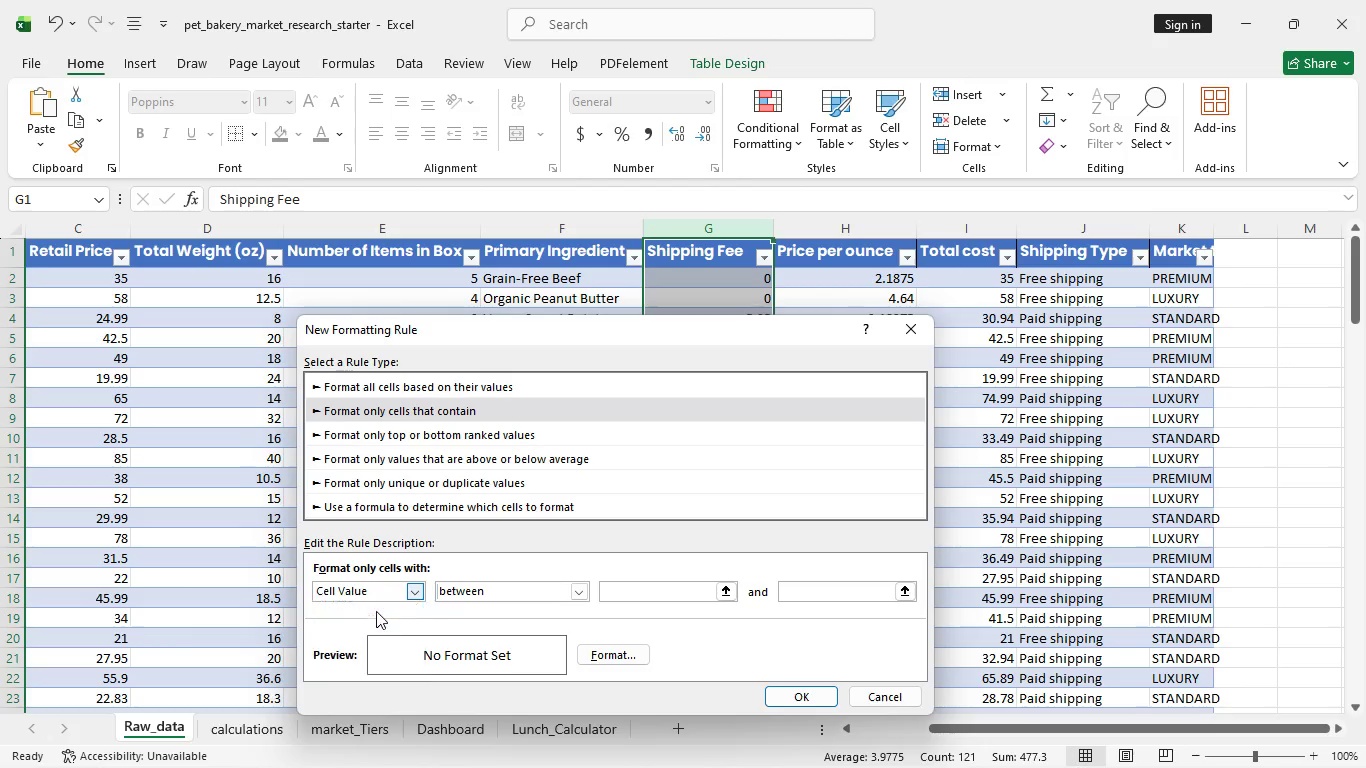 
left_click([376, 611])
 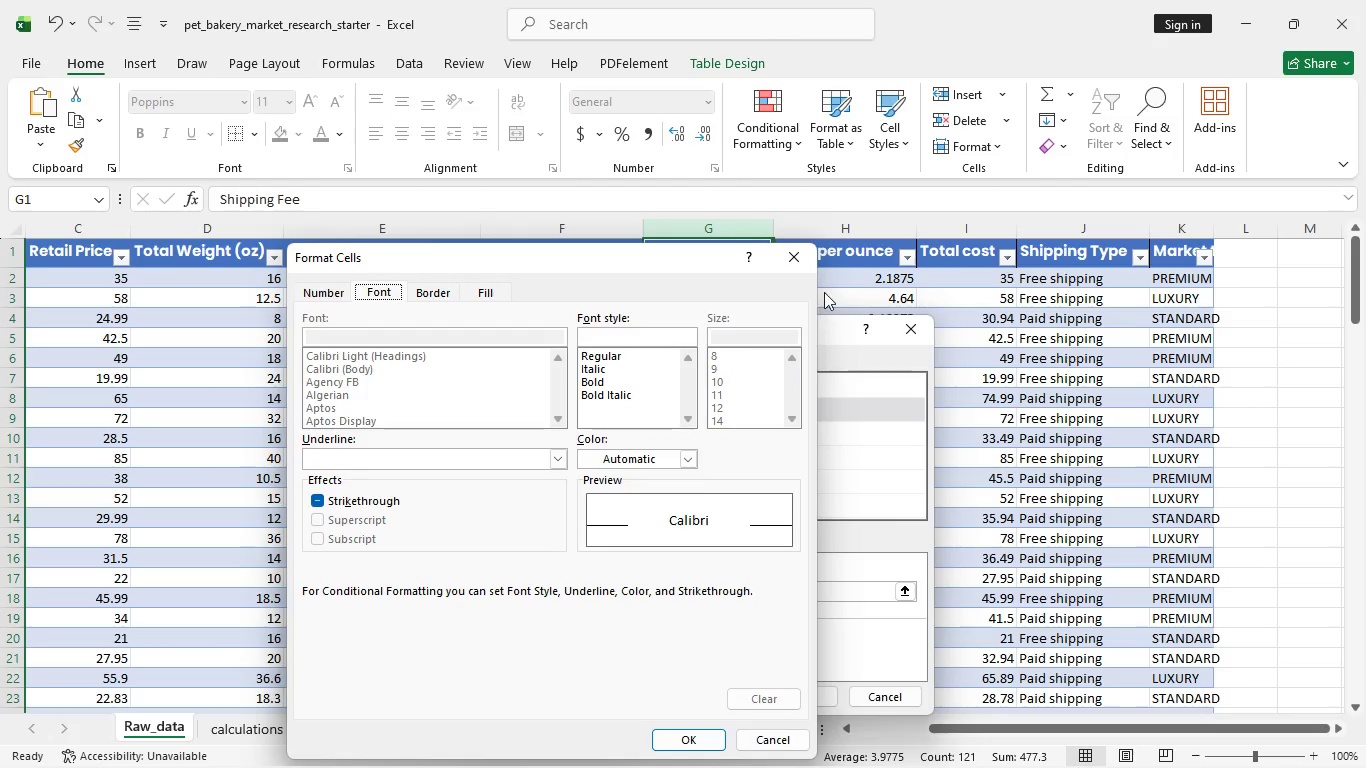 
wait(12.28)
 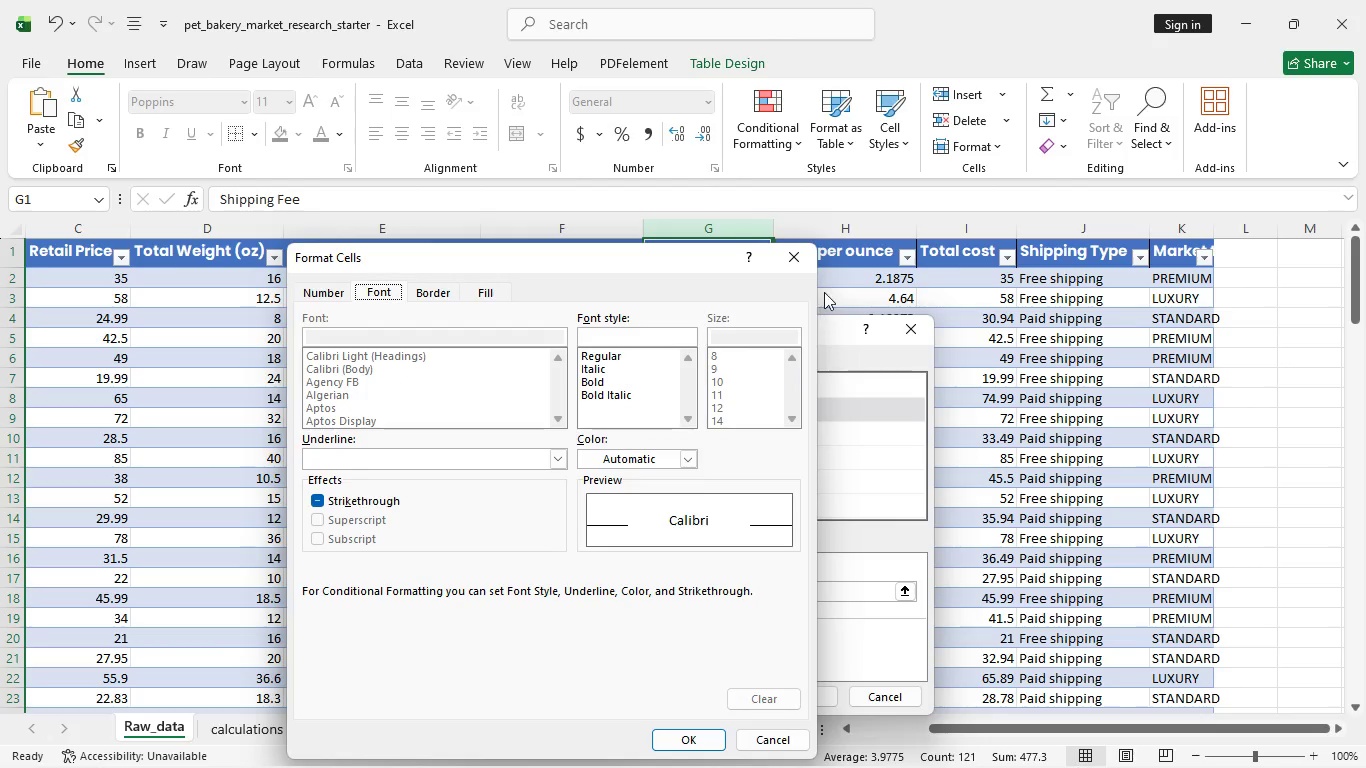 
left_click([779, 255])
 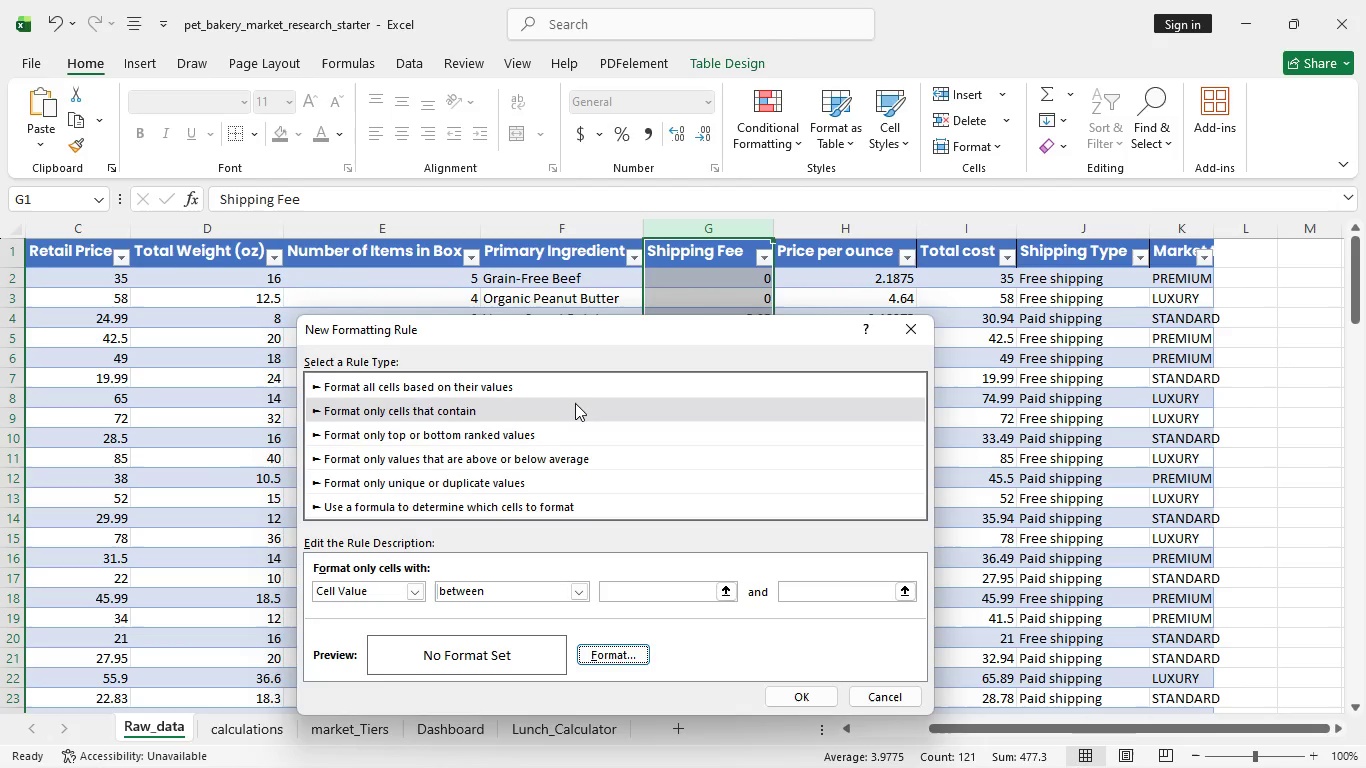 
left_click([575, 403])
 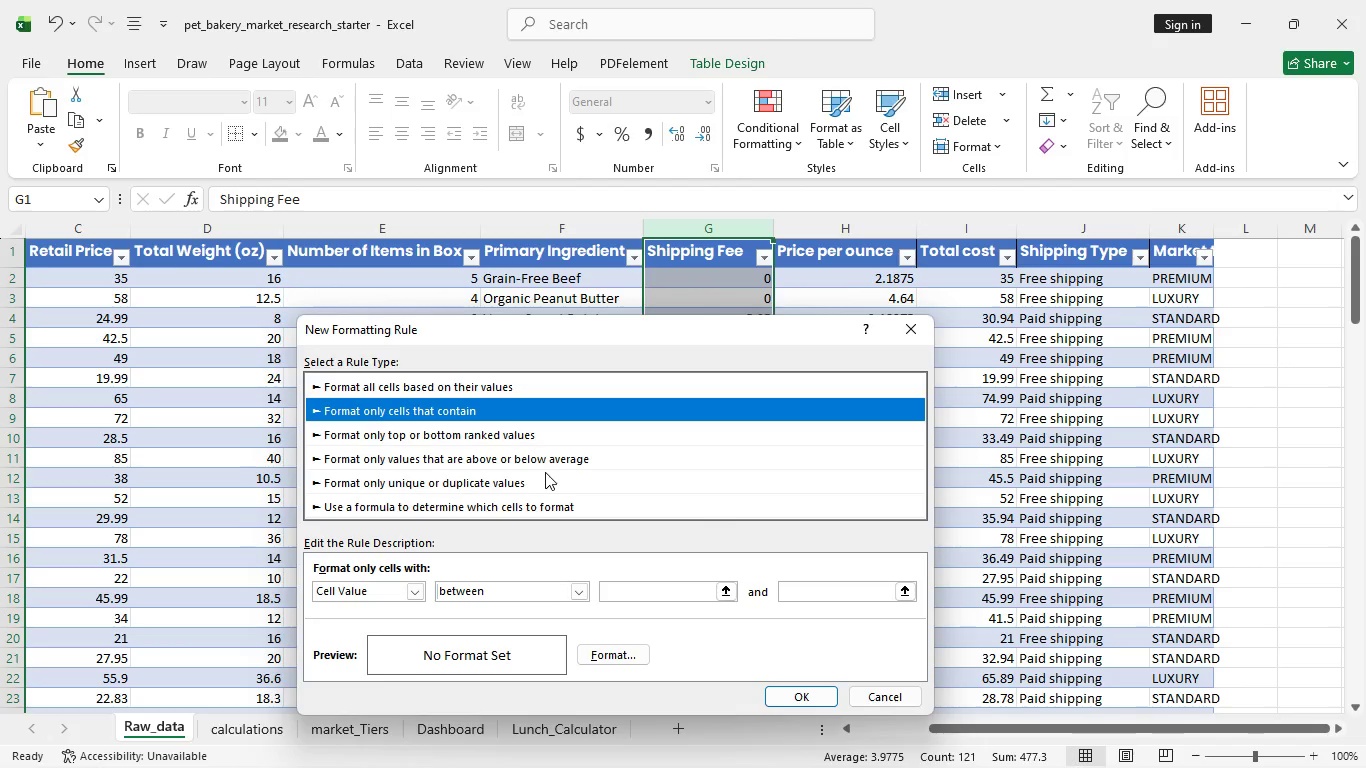 
scroll: coordinate [727, 442], scroll_direction: down, amount: 17.0
 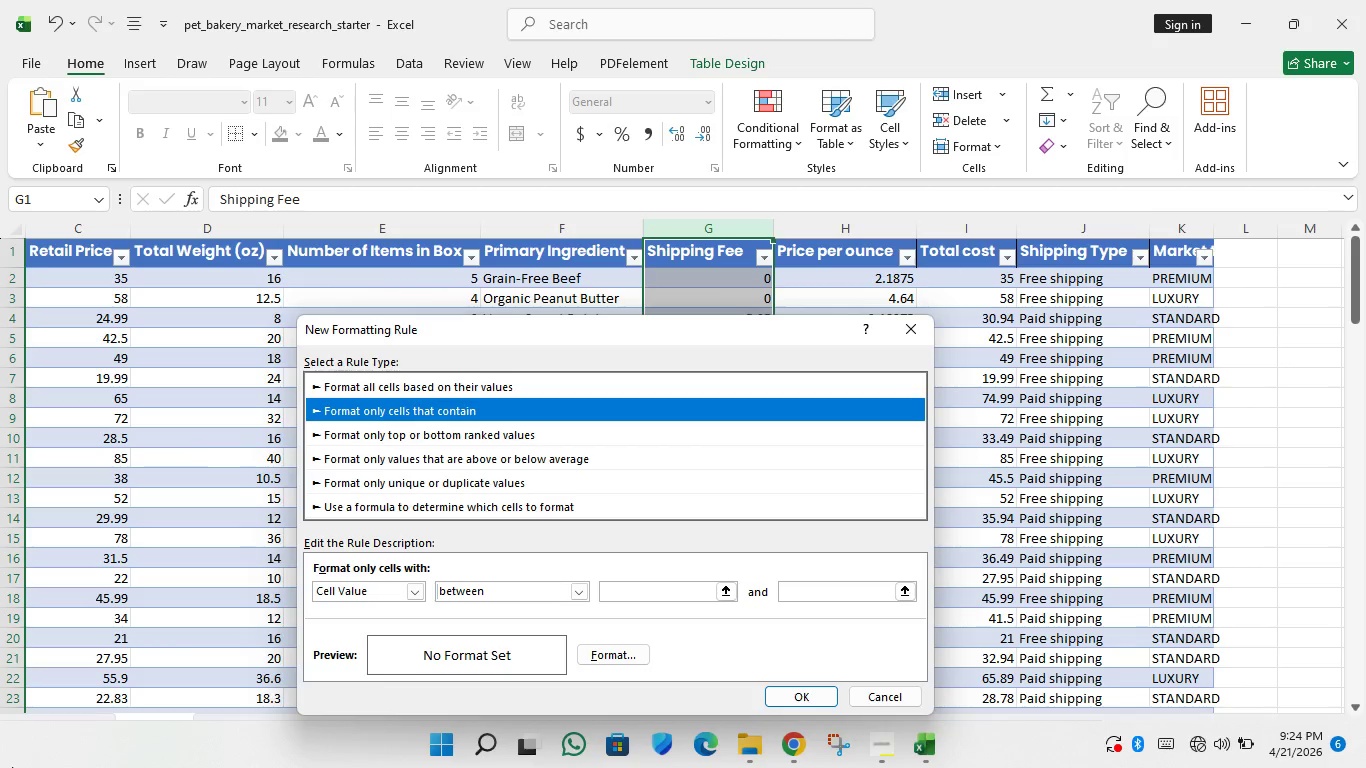 
wait(54.82)
 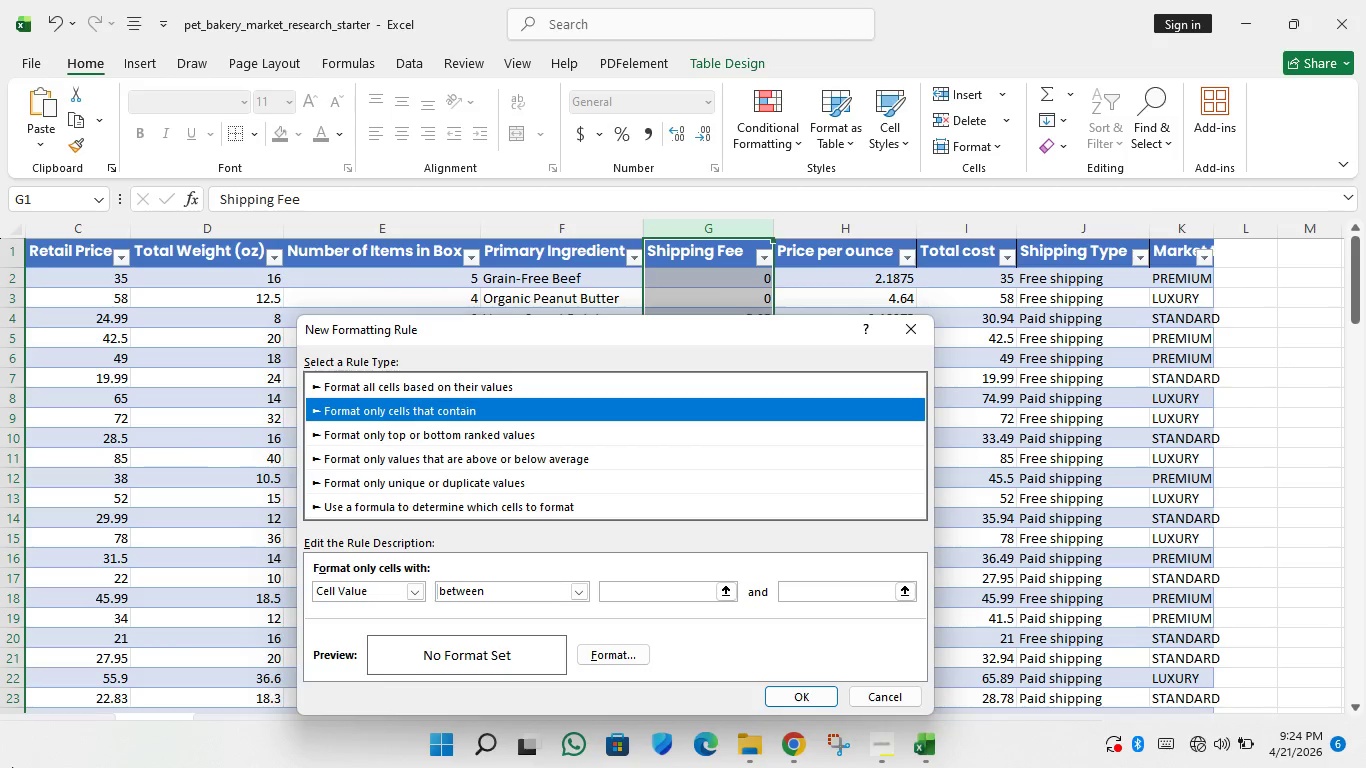 
left_click([614, 405])
 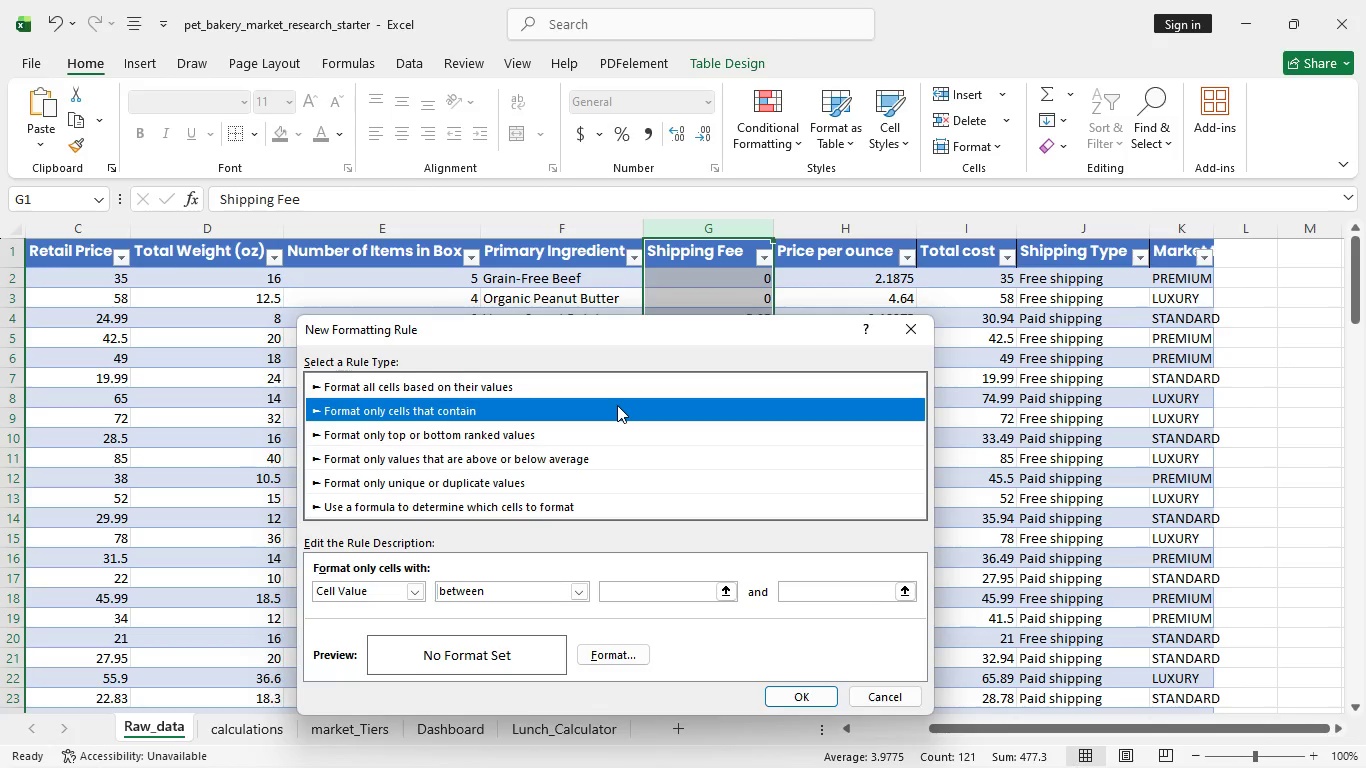 
left_click([614, 405])
 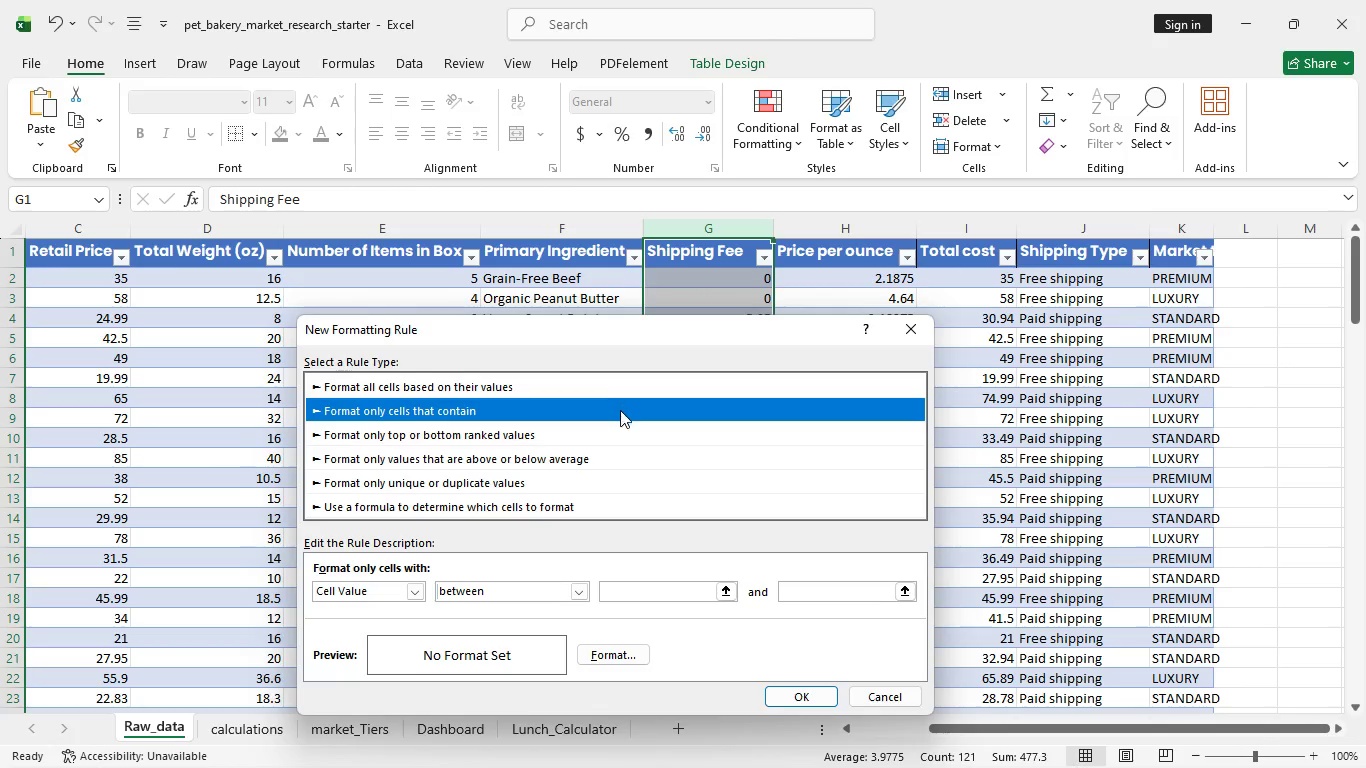 
left_click([617, 405])
 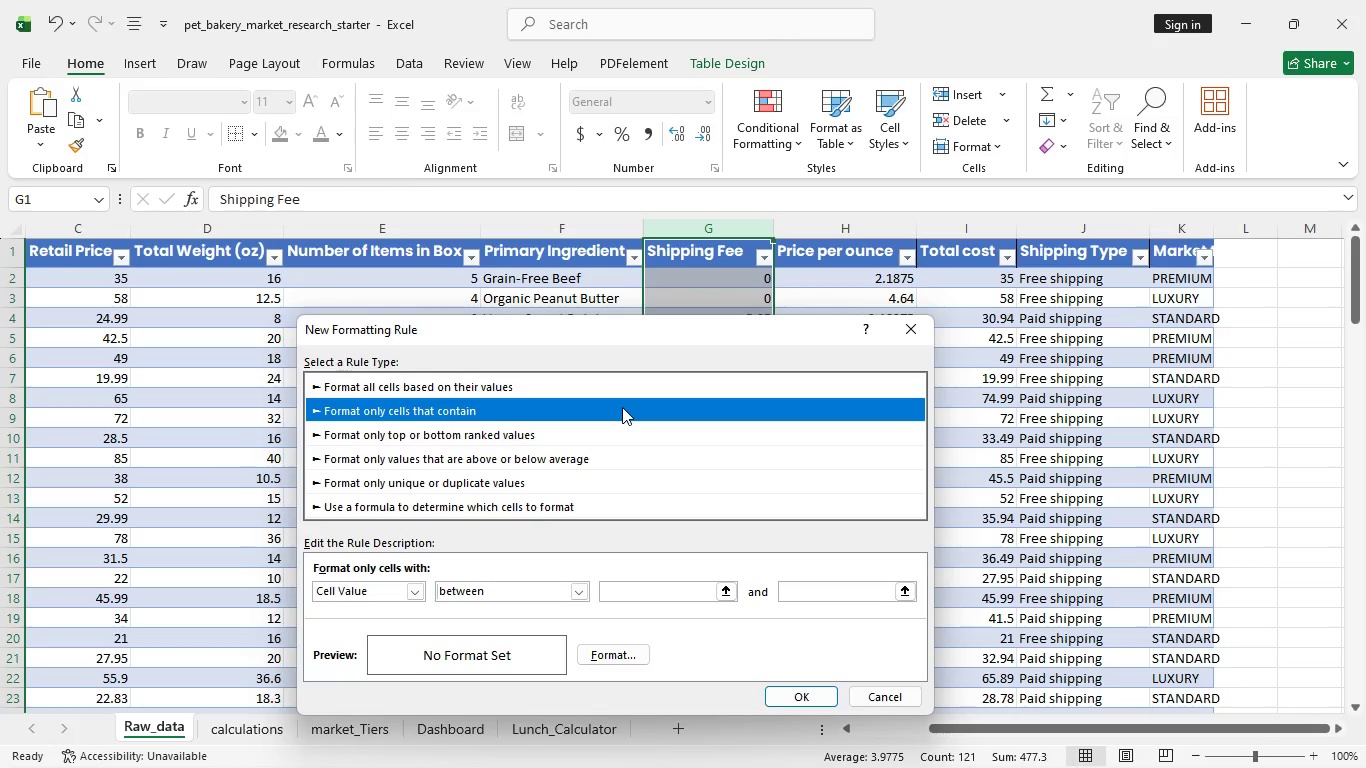 
double_click([622, 407])
 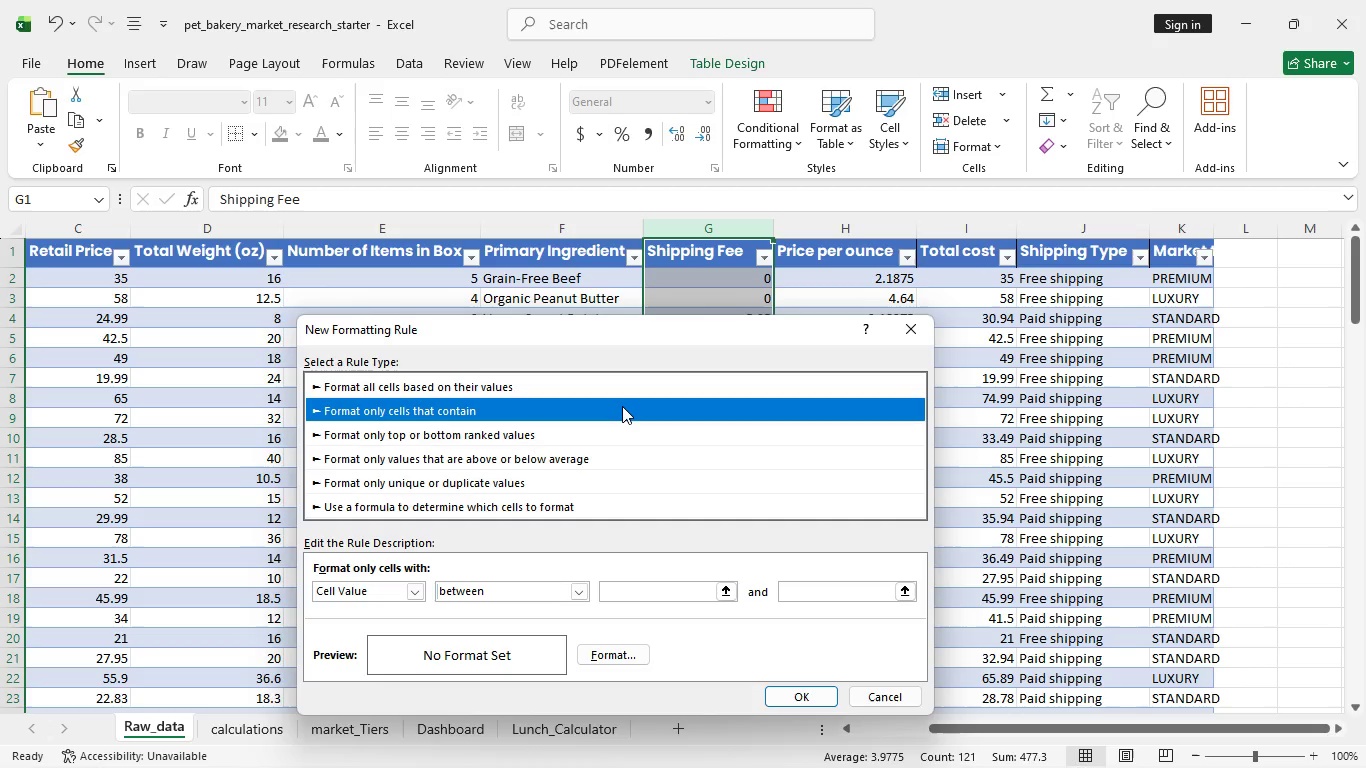 
triple_click([622, 407])
 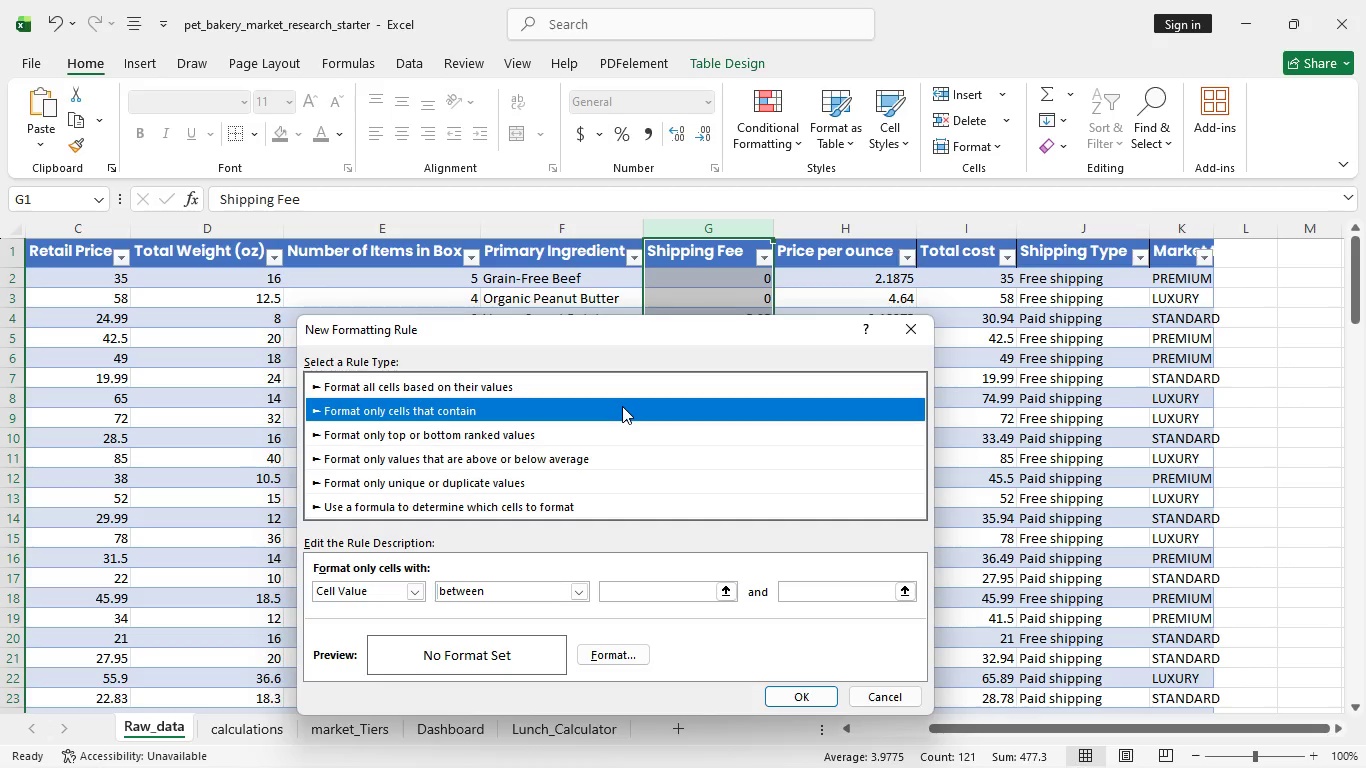 
triple_click([622, 407])
 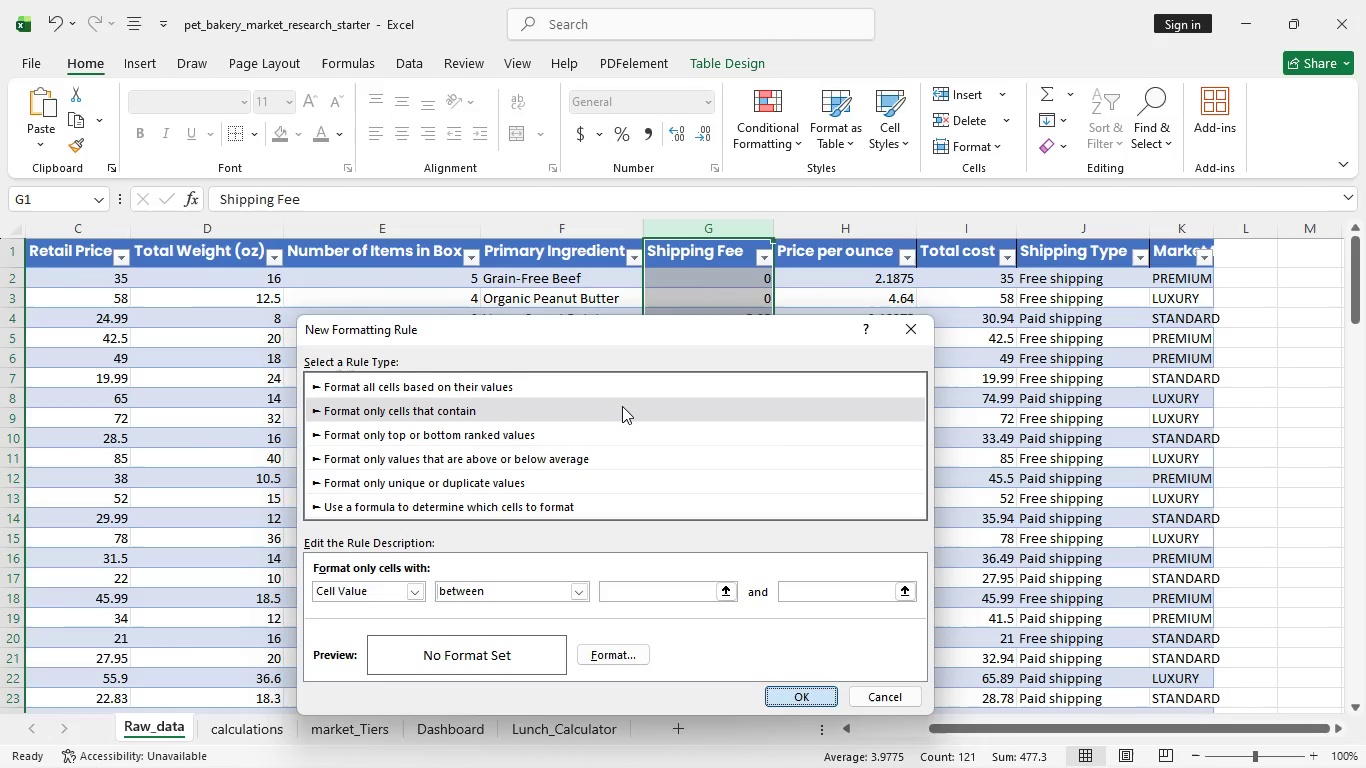 
key(Enter)
 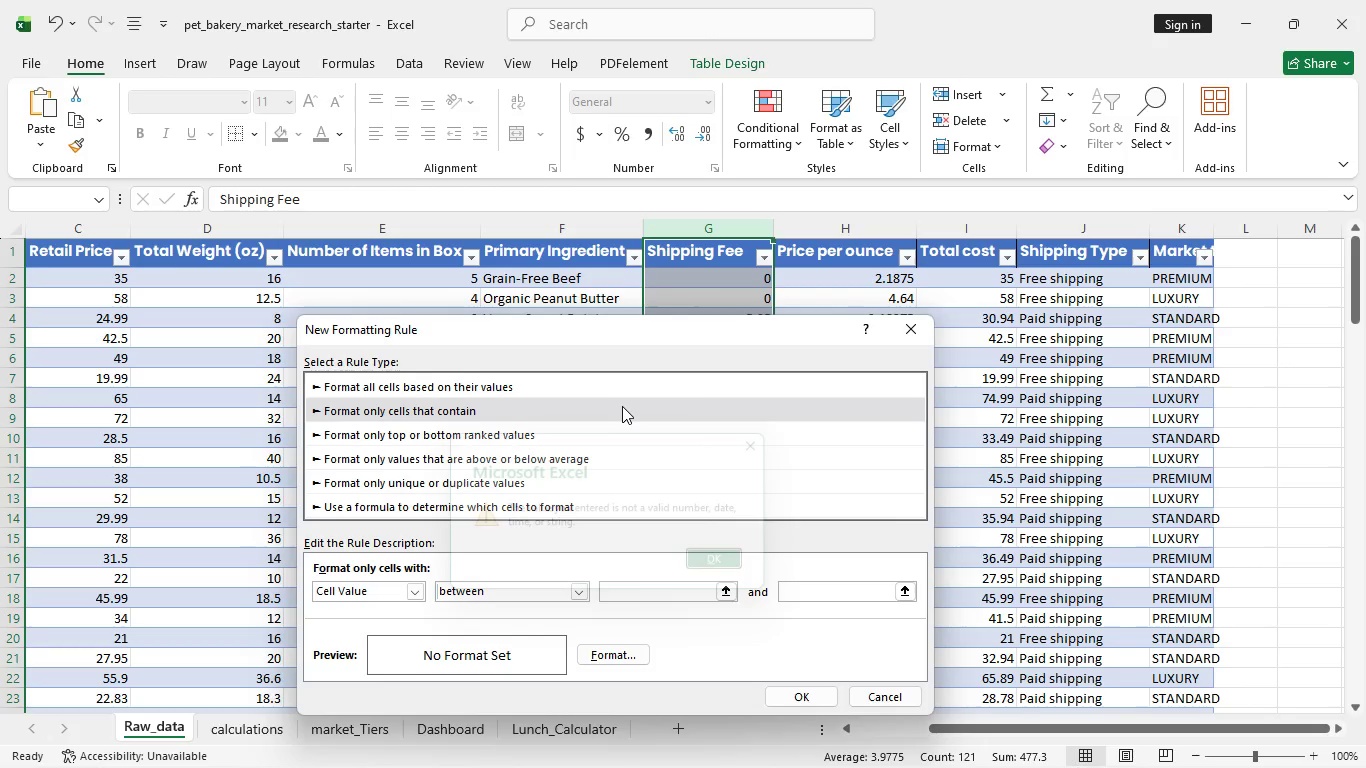 
key(Enter)
 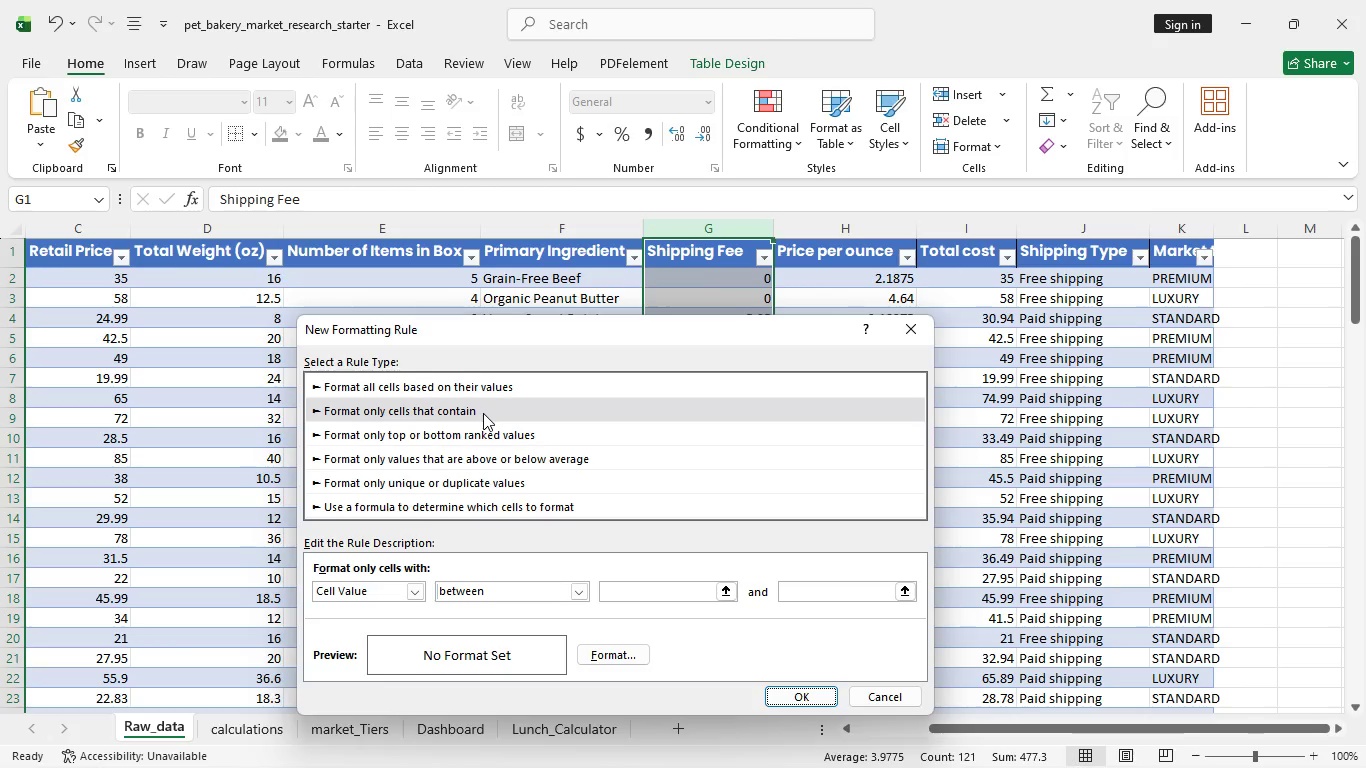 
left_click_drag(start_coordinate=[486, 418], to_coordinate=[499, 416])
 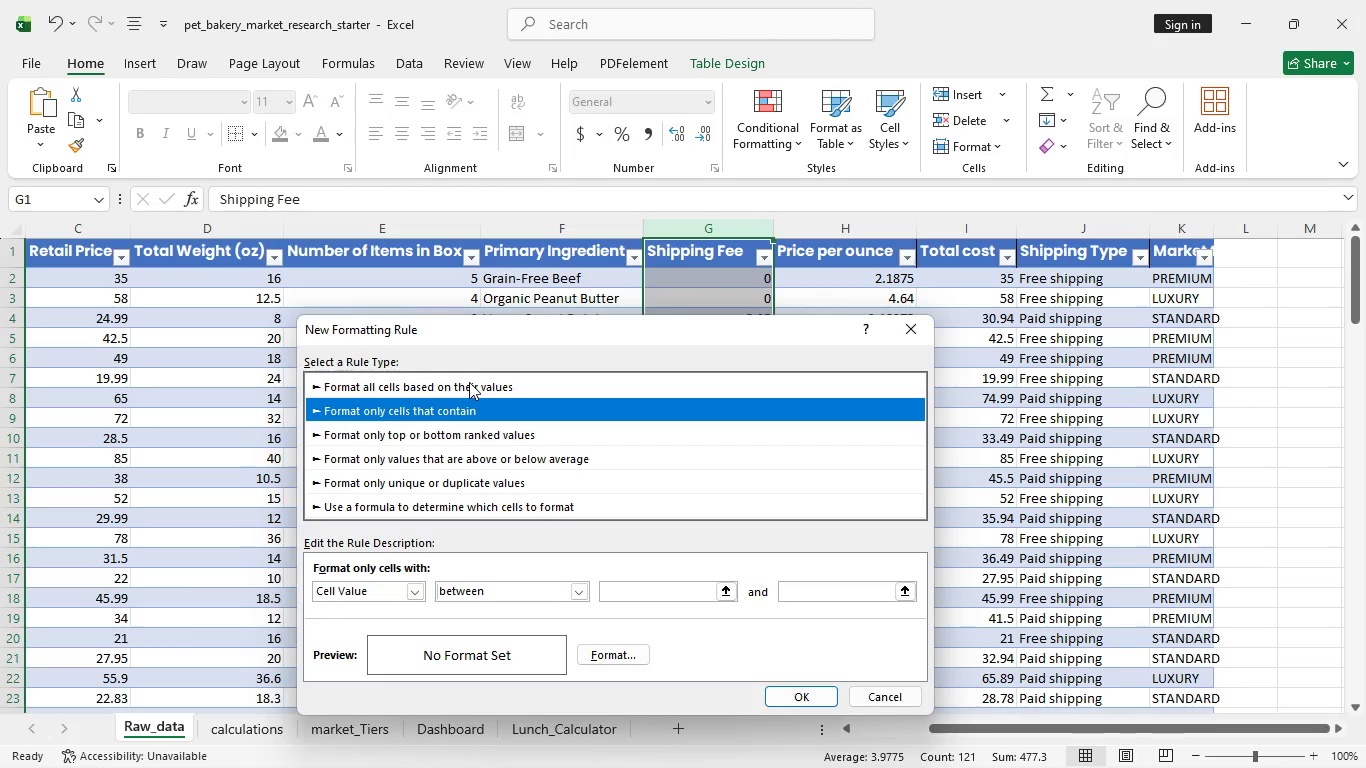 
wait(35.73)
 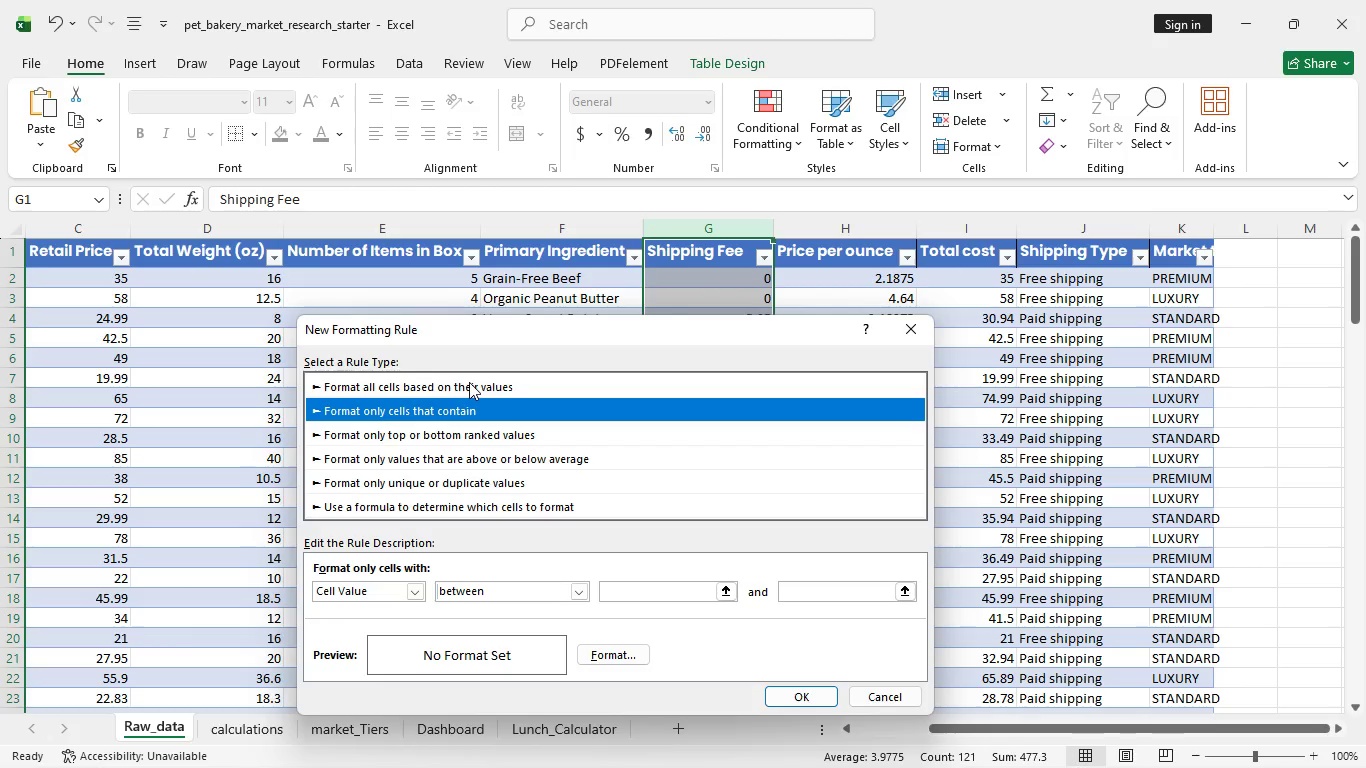 
left_click_drag(start_coordinate=[675, 588], to_coordinate=[680, 590])
 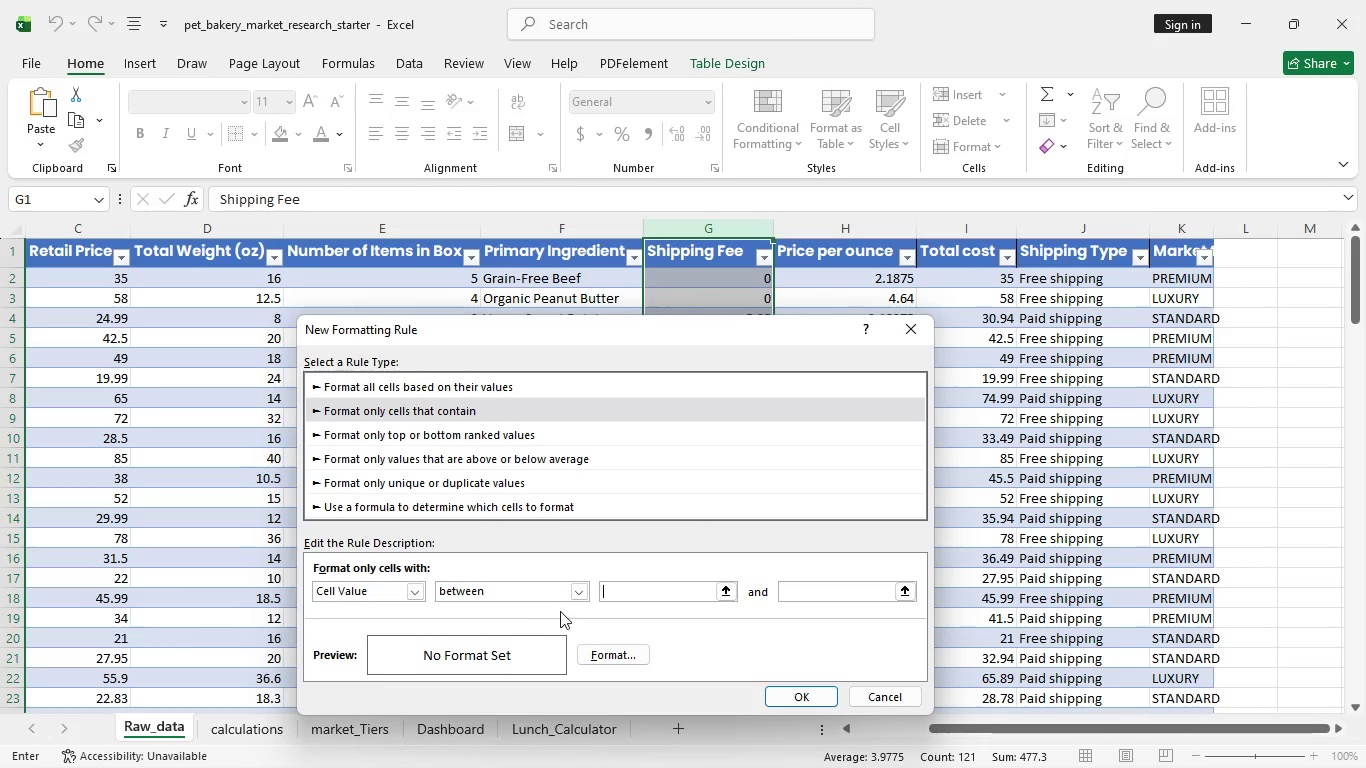 
mouse_move([565, 616])
 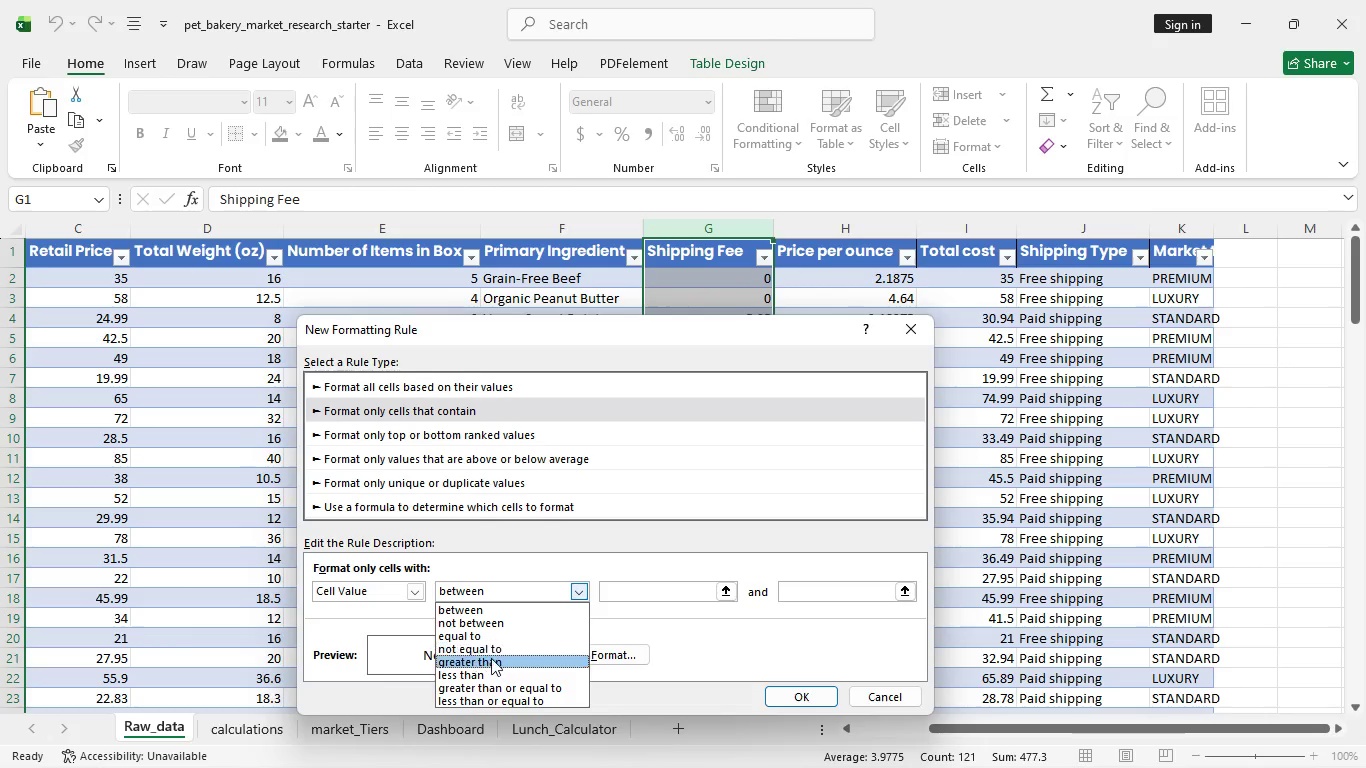 
mouse_move([511, 633])
 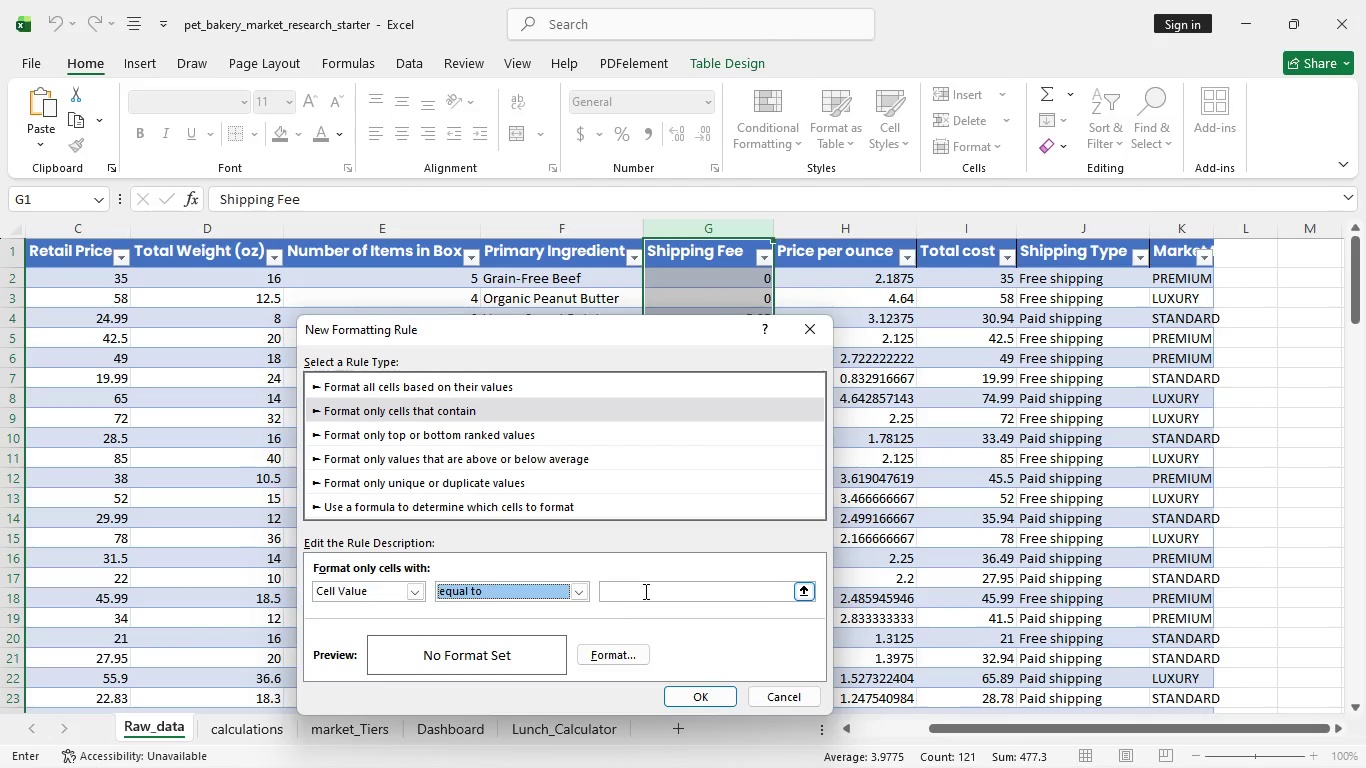 
left_click([644, 591])
 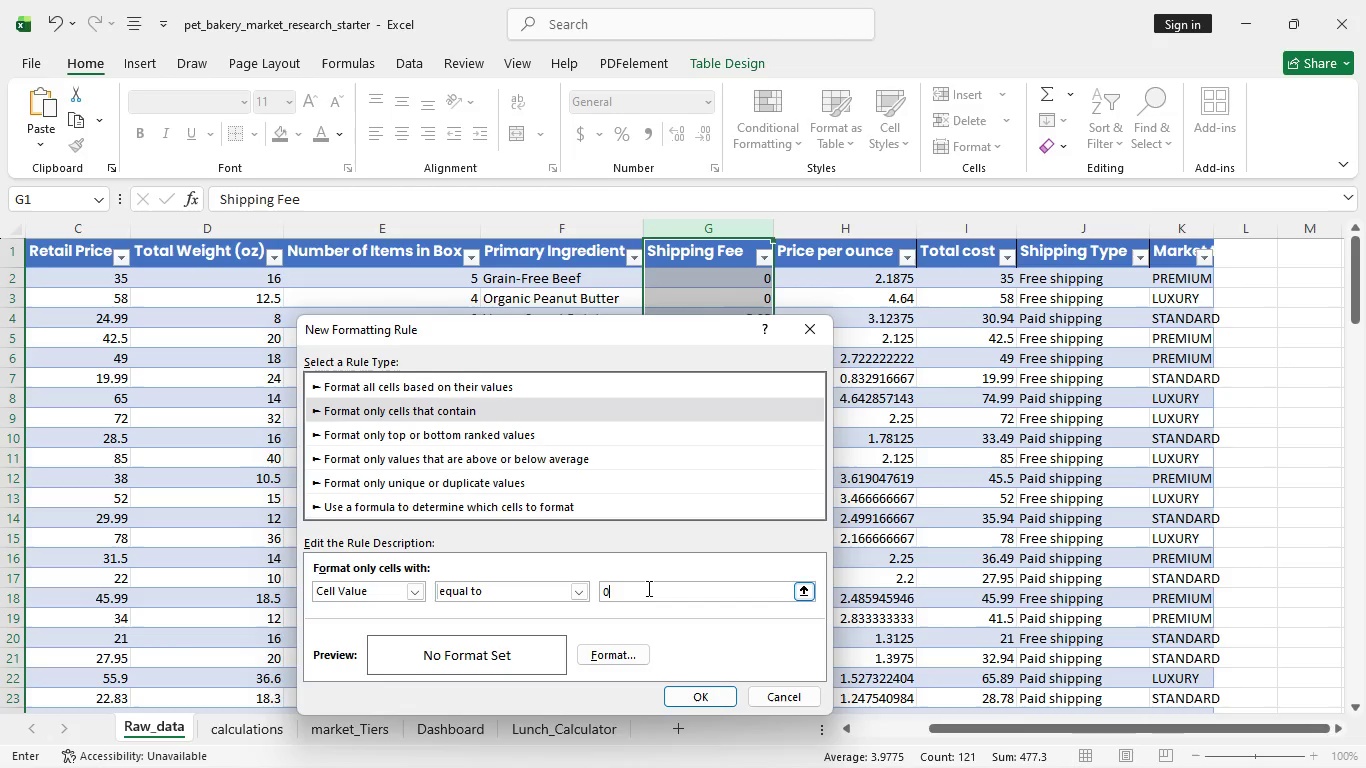 
key(0)
 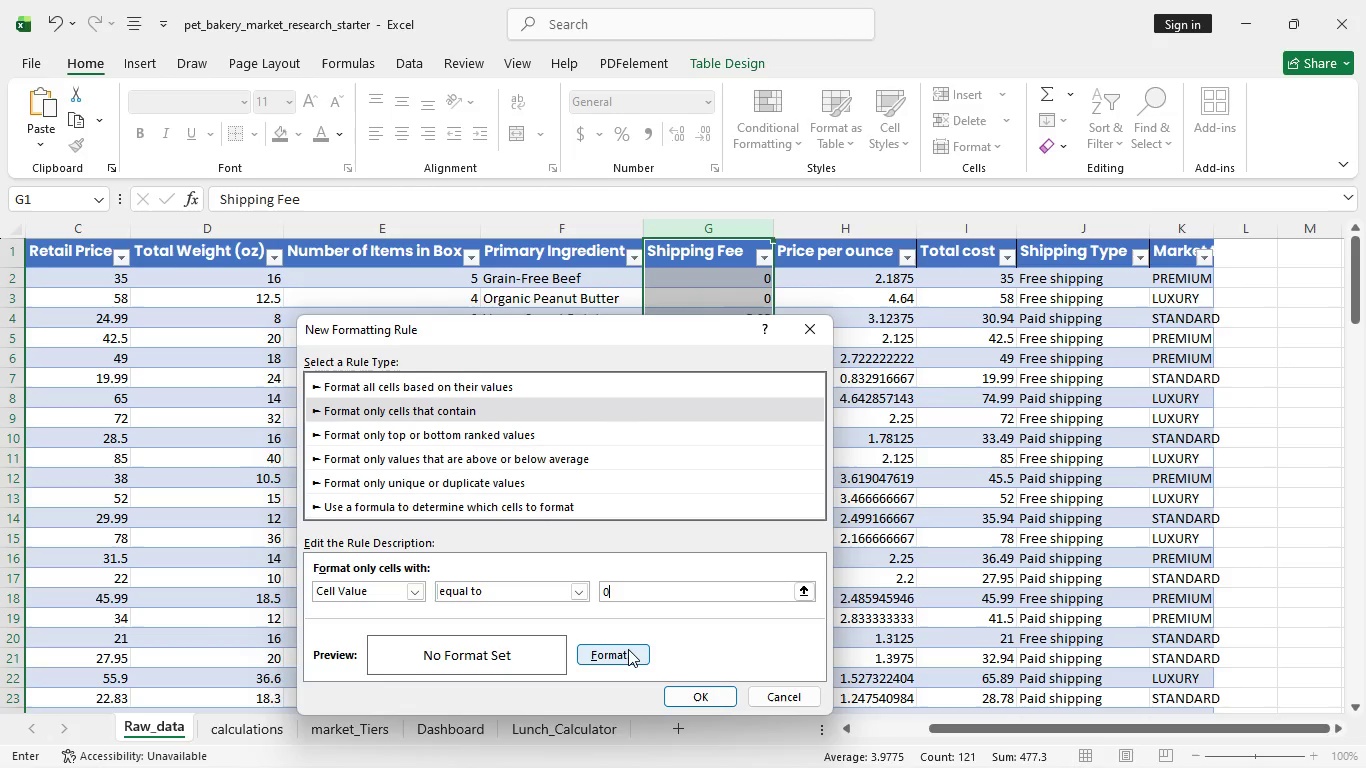 
wait(15.06)
 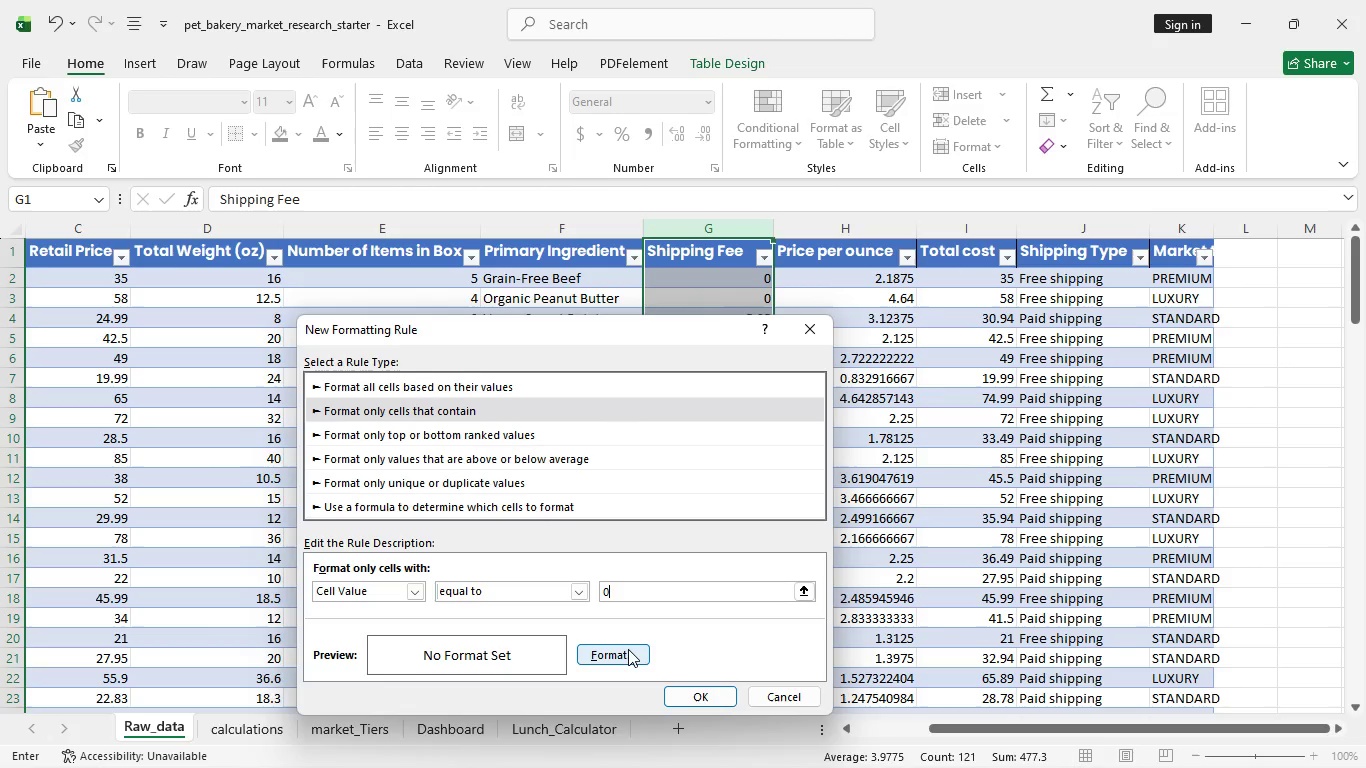 
left_click([812, 592])
 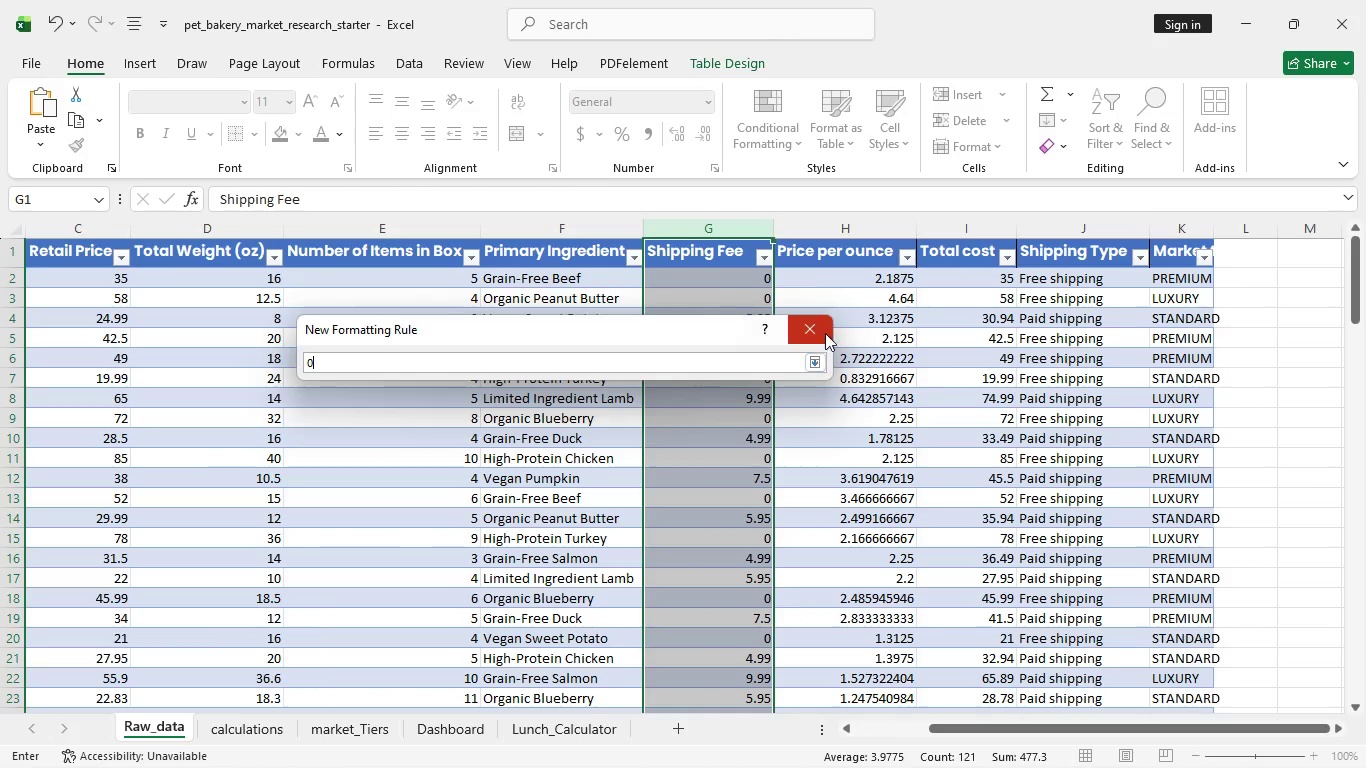 
mouse_move([809, 326])
 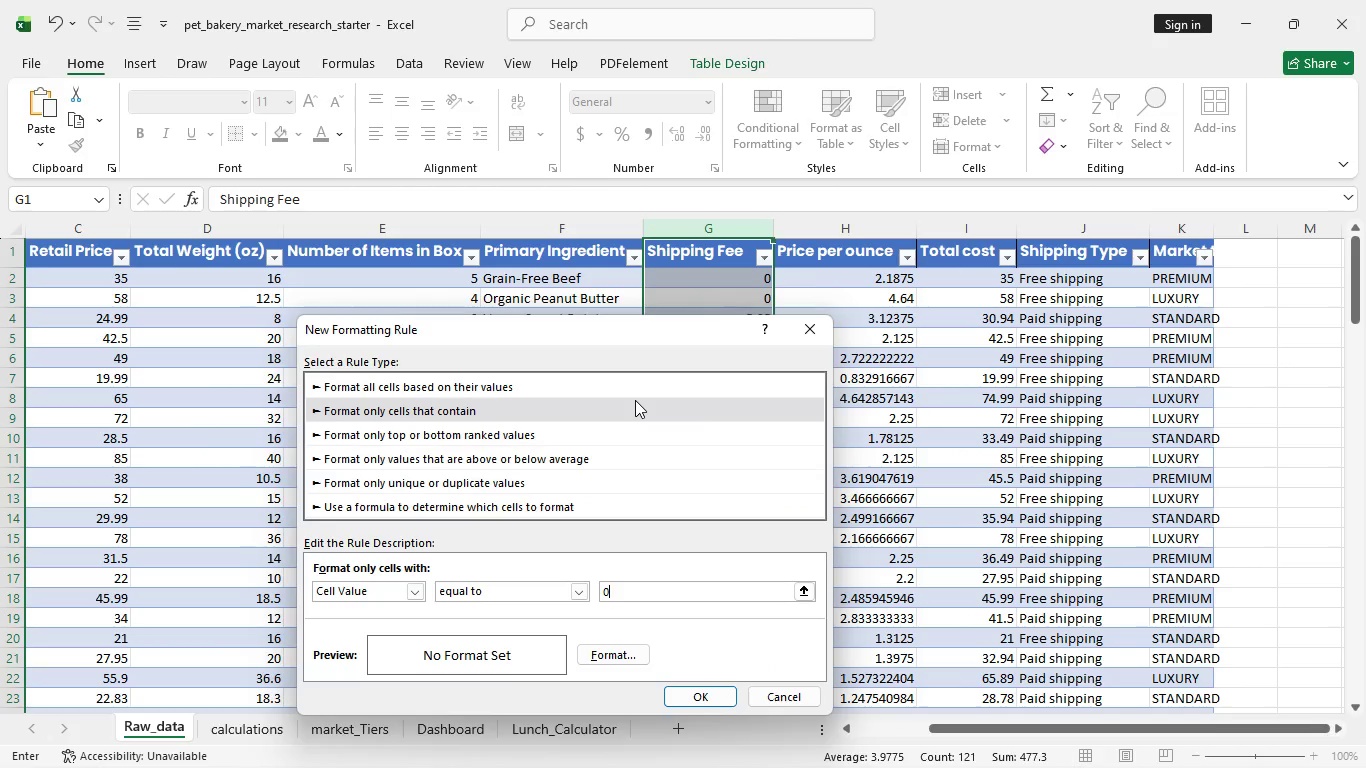 
left_click([637, 400])
 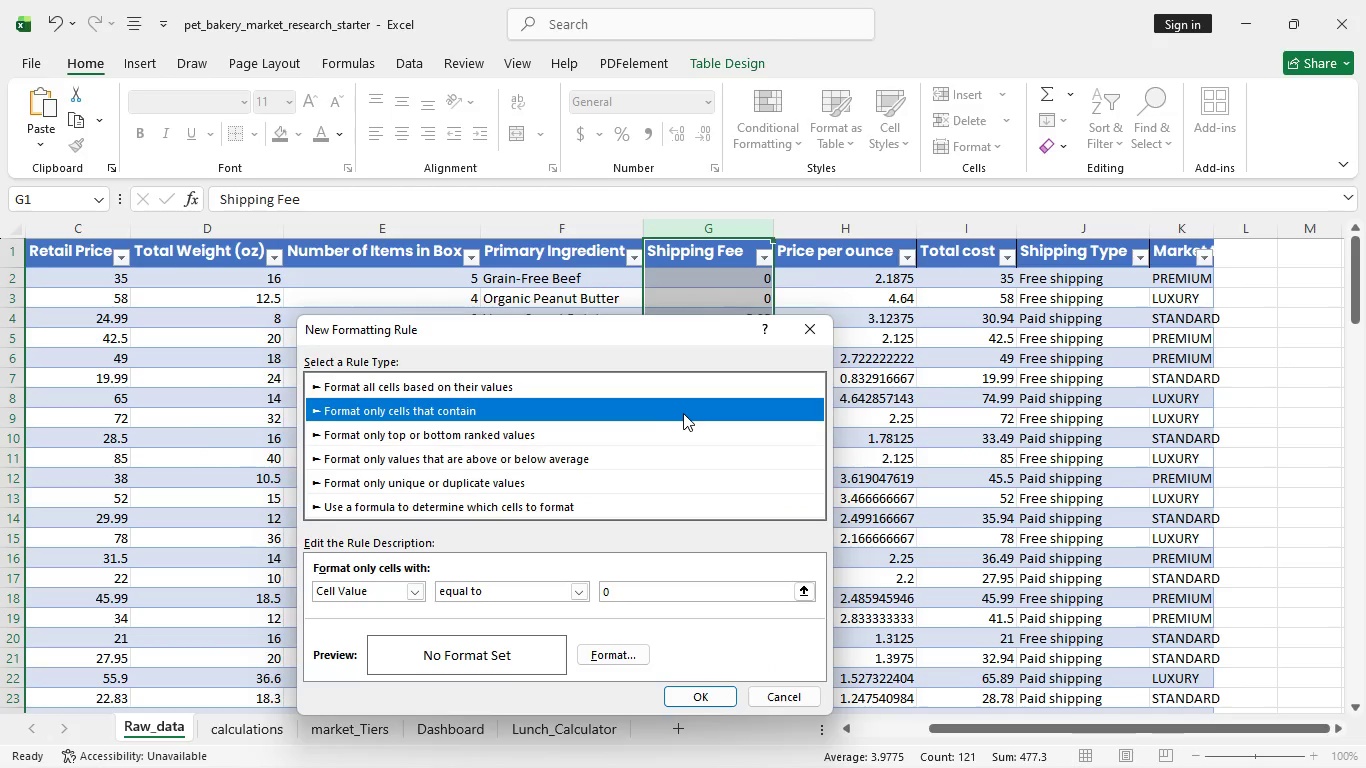 
left_click_drag(start_coordinate=[665, 418], to_coordinate=[670, 418])
 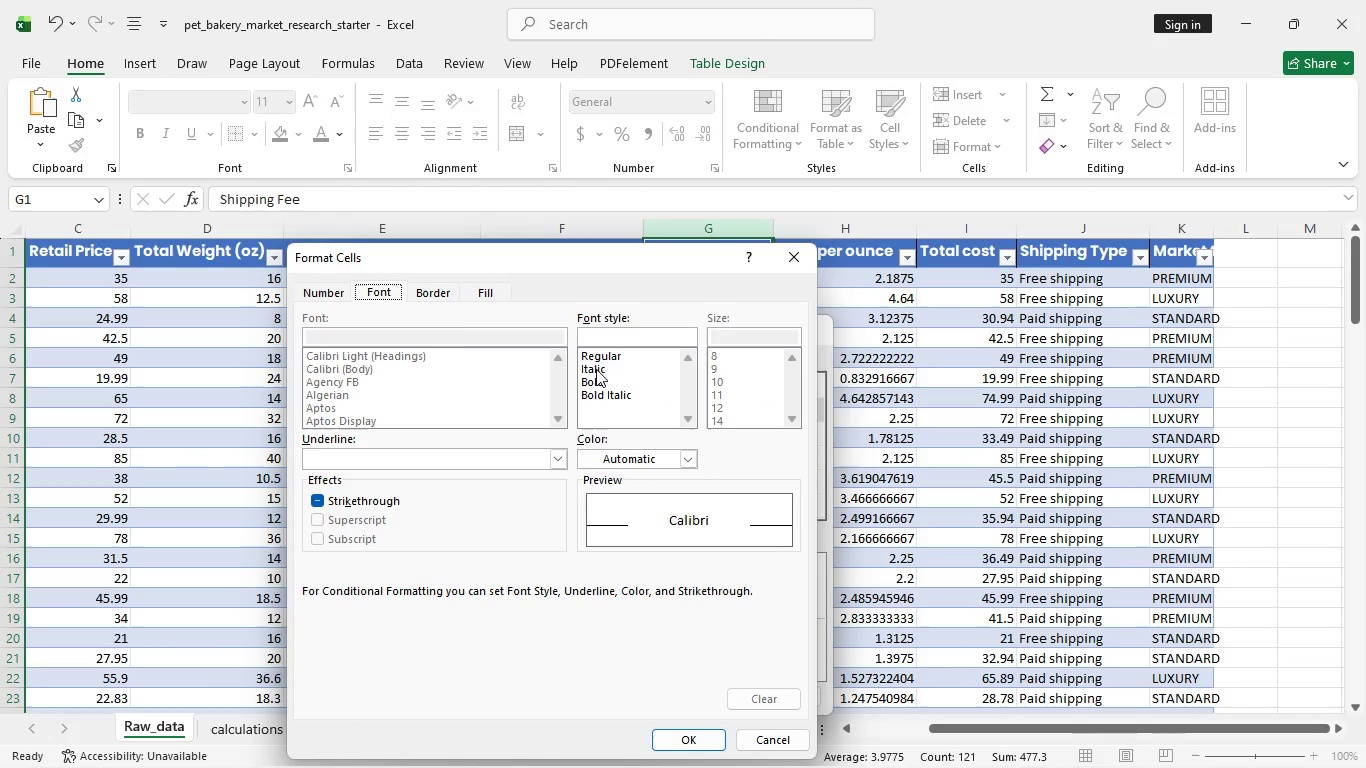 
wait(8.89)
 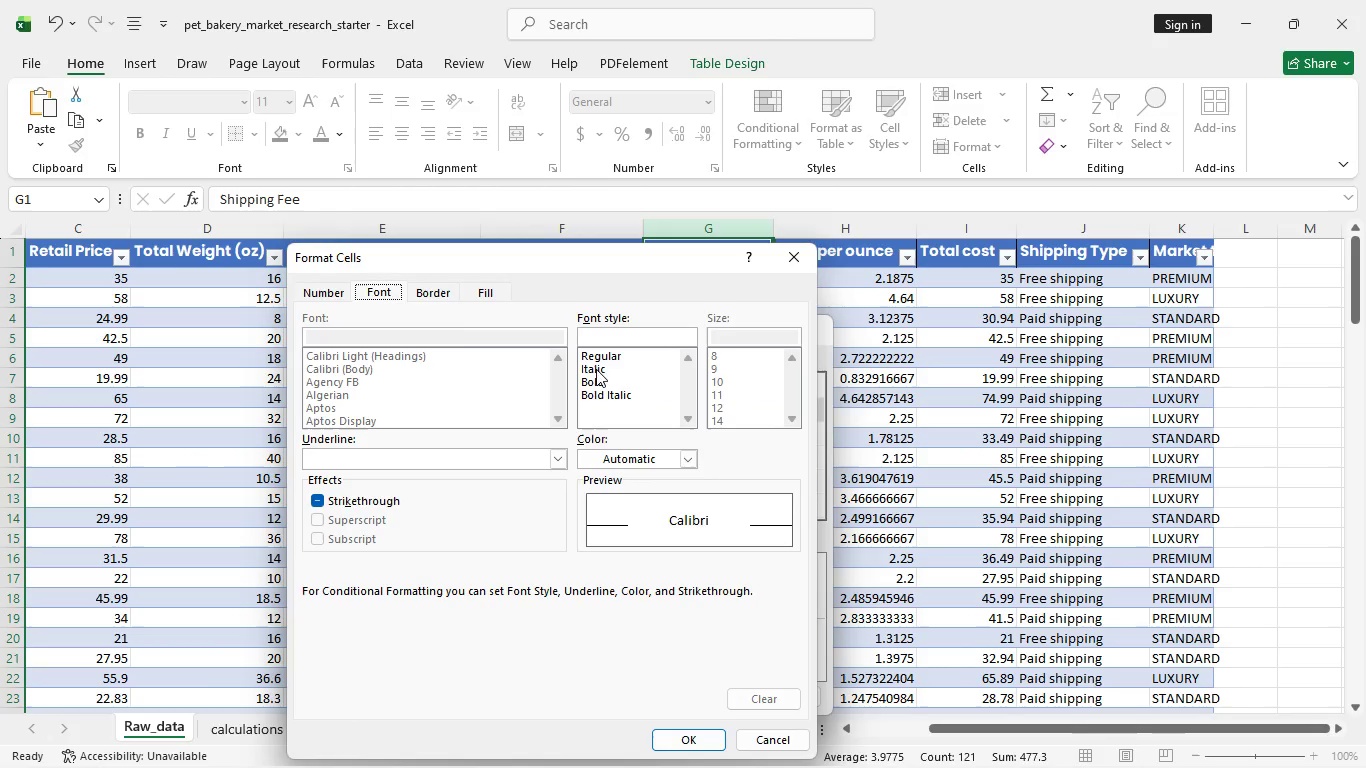 
scroll: coordinate [538, 420], scroll_direction: down, amount: 2.0
 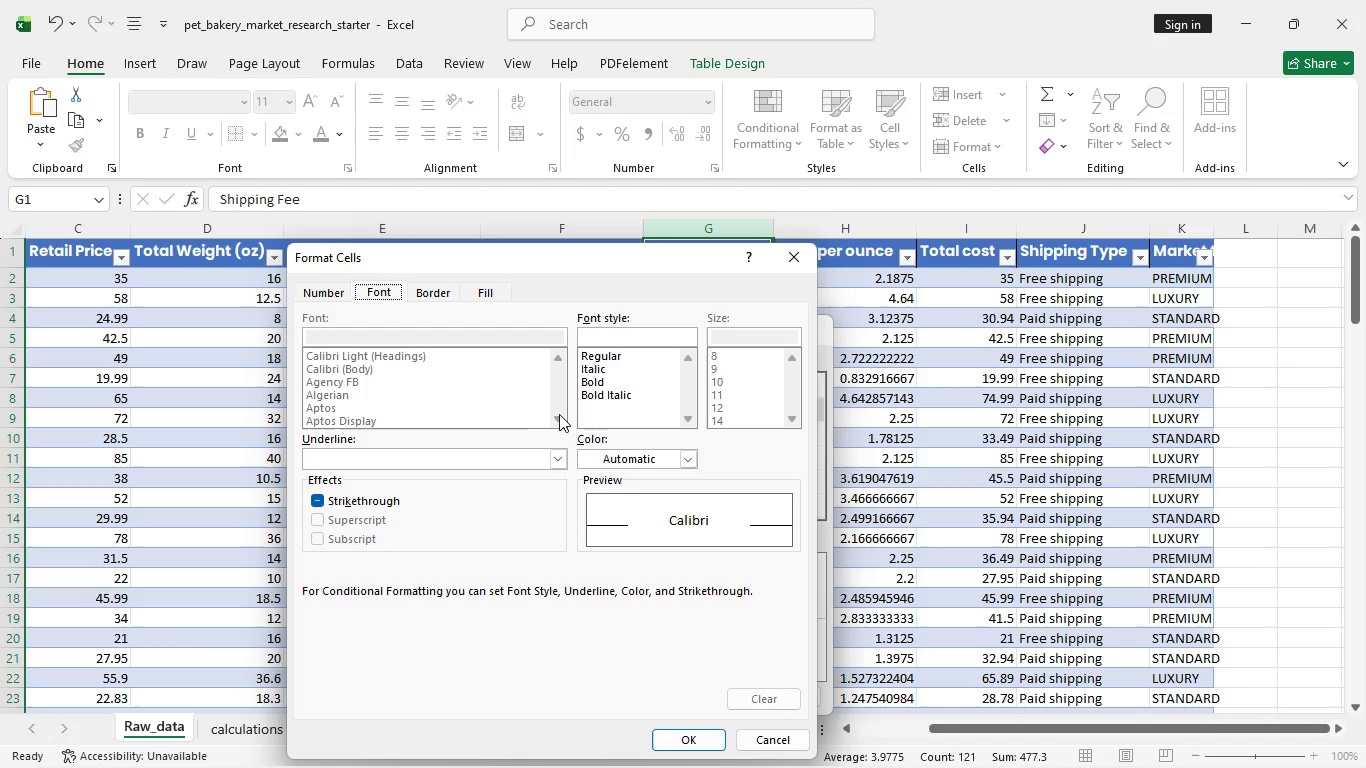 
left_click([563, 414])
 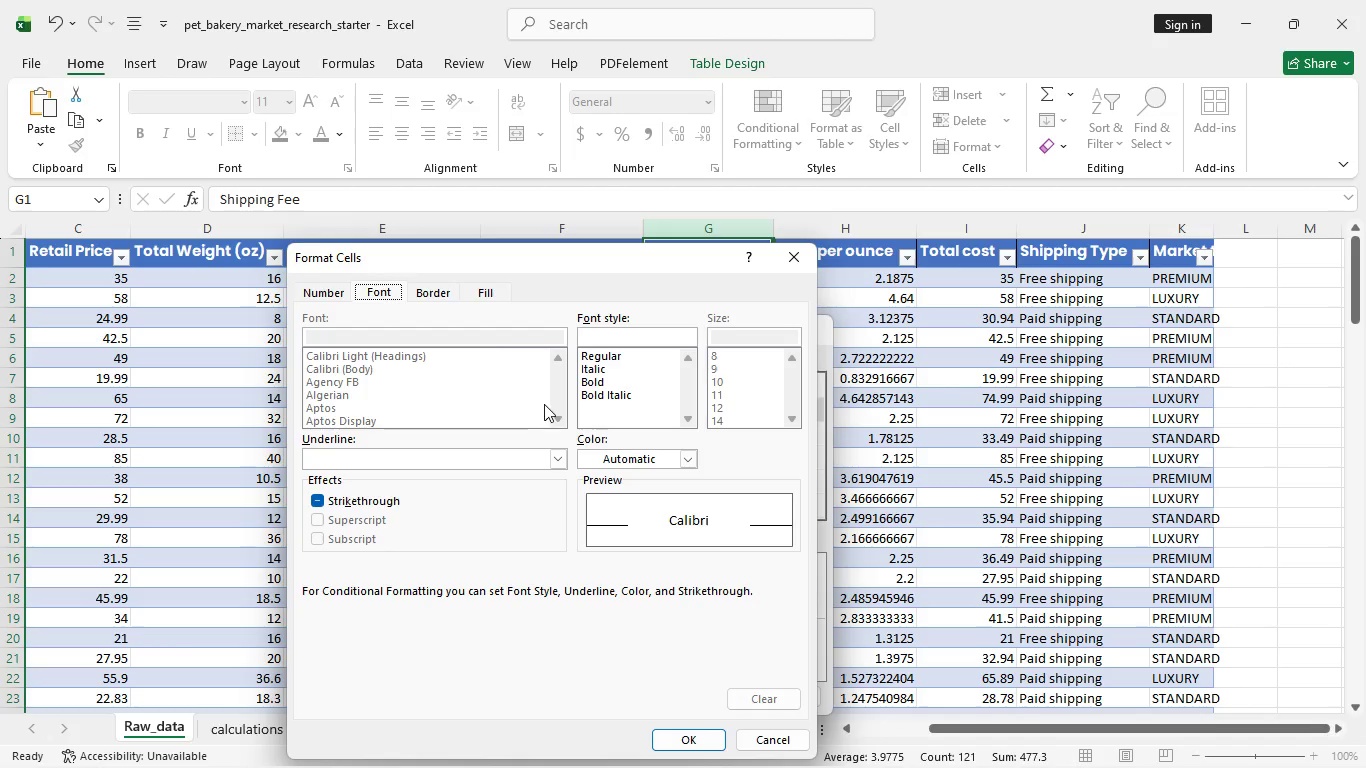 
left_click([563, 414])
 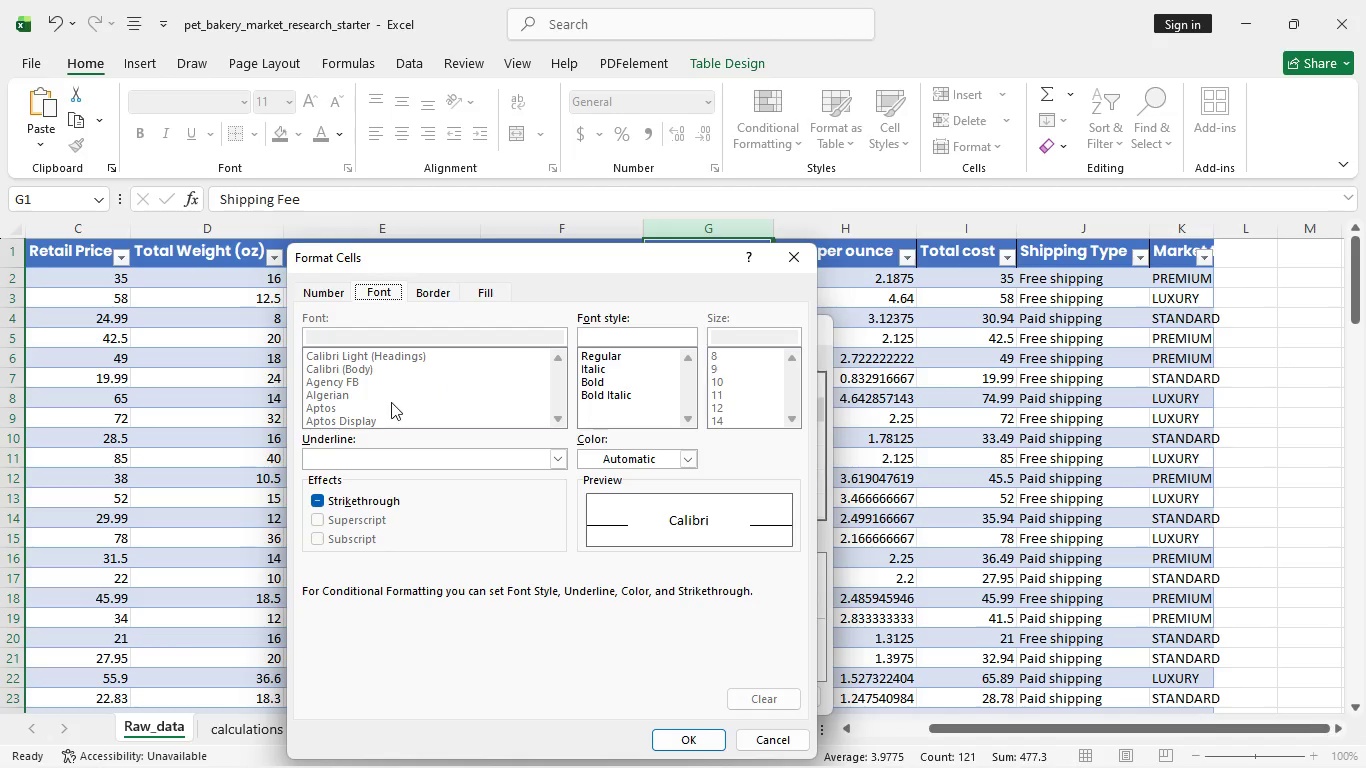 
scroll: coordinate [523, 524], scroll_direction: down, amount: 13.0
 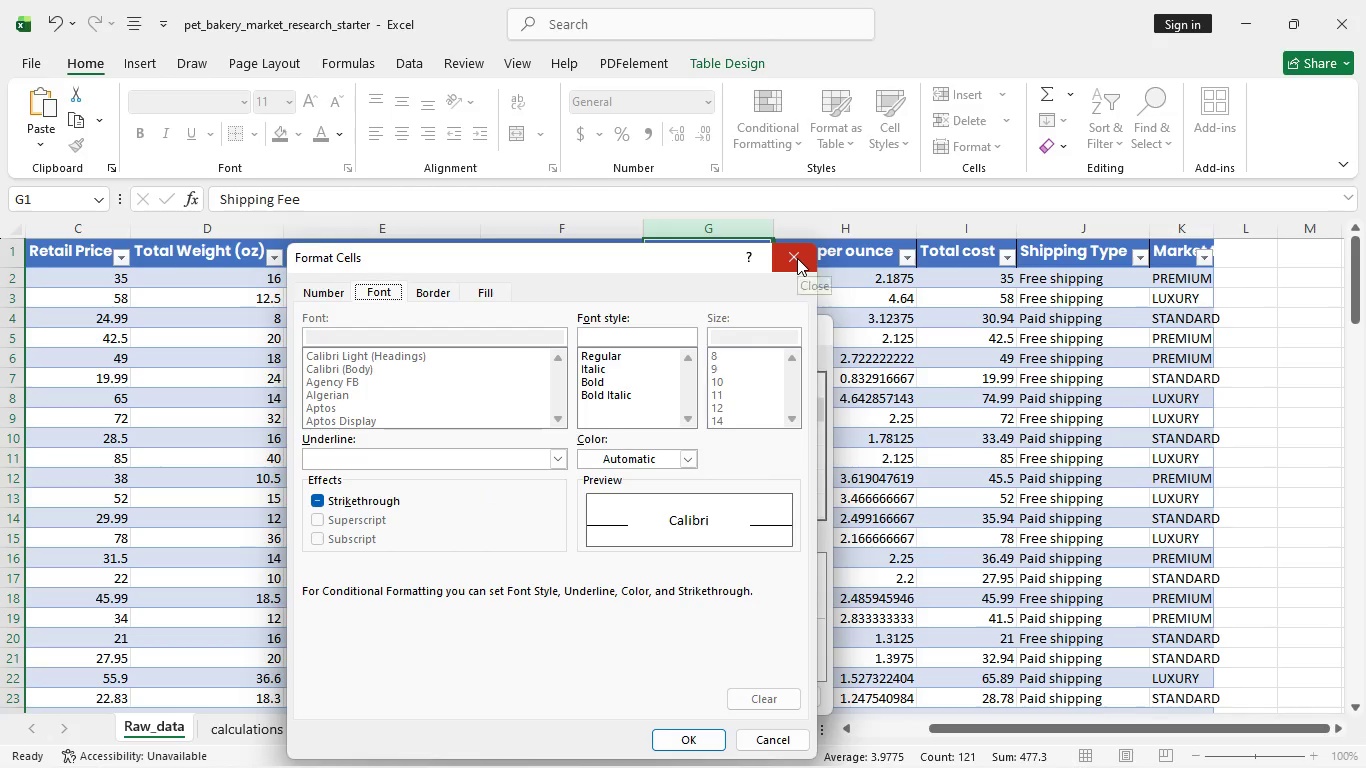 
left_click([797, 258])
 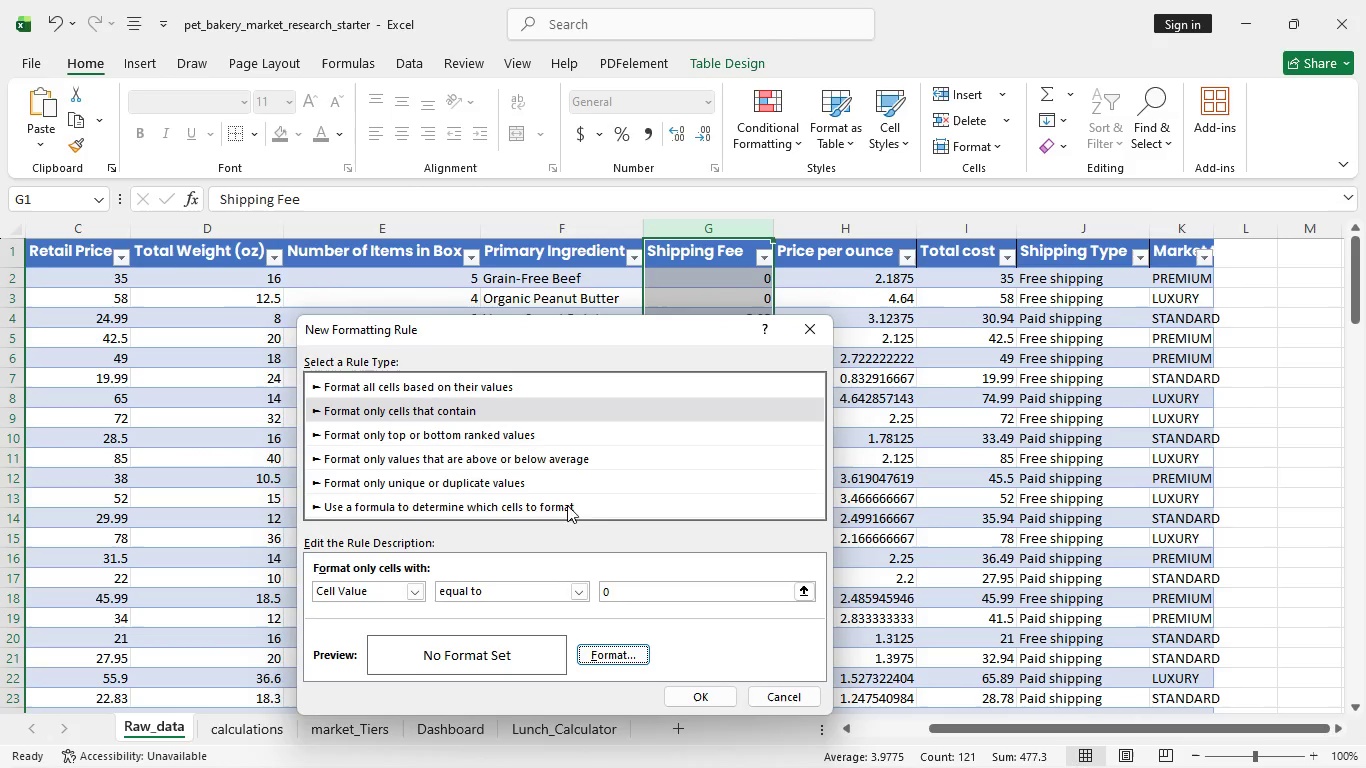 
scroll: coordinate [694, 574], scroll_direction: down, amount: 21.0
 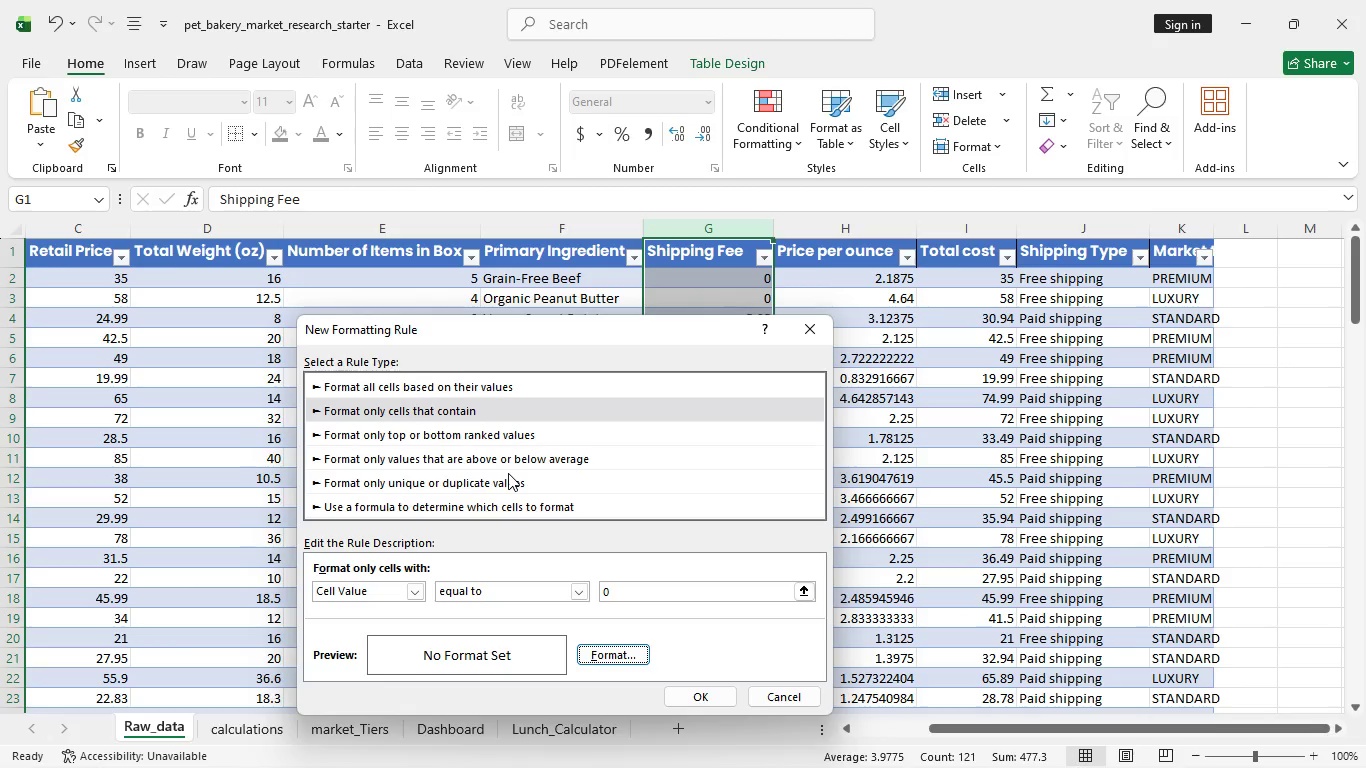 
wait(6.22)
 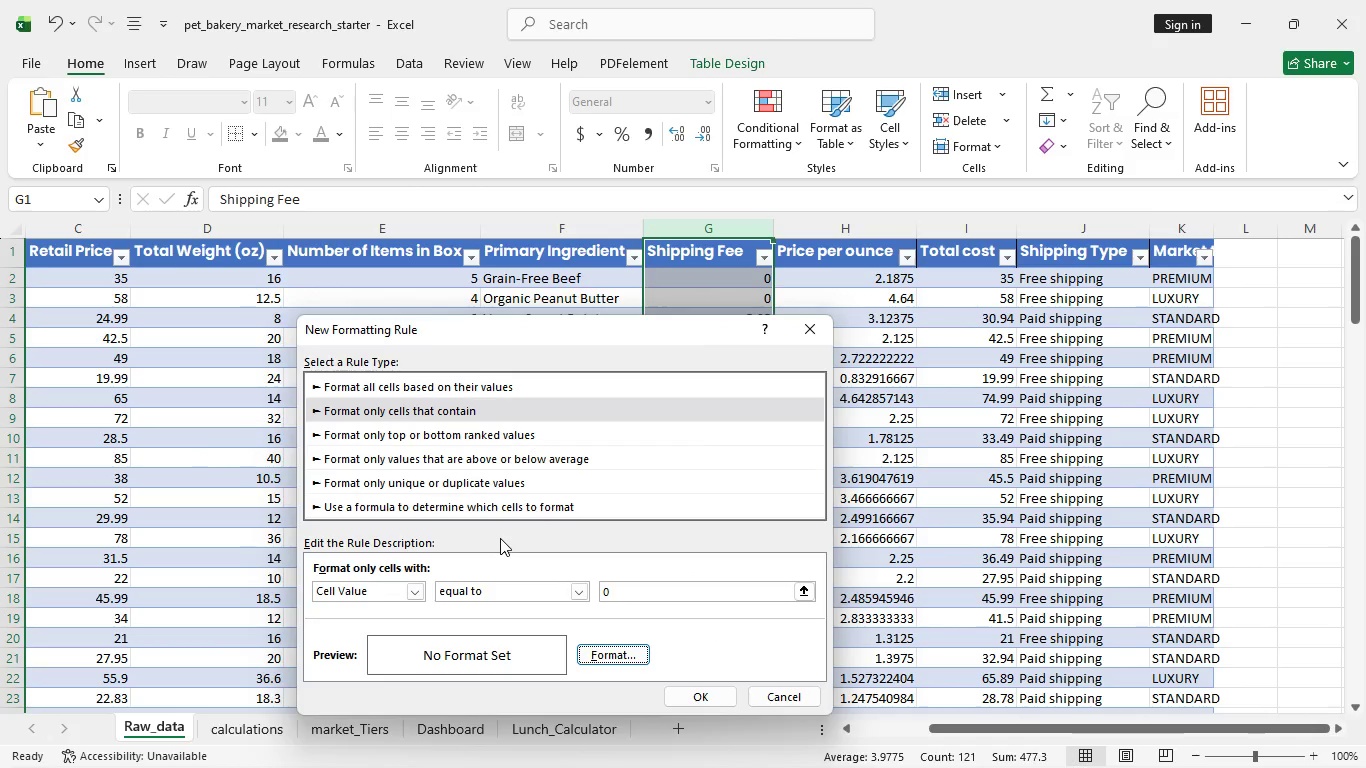 
scroll: coordinate [664, 430], scroll_direction: up, amount: 7.0
 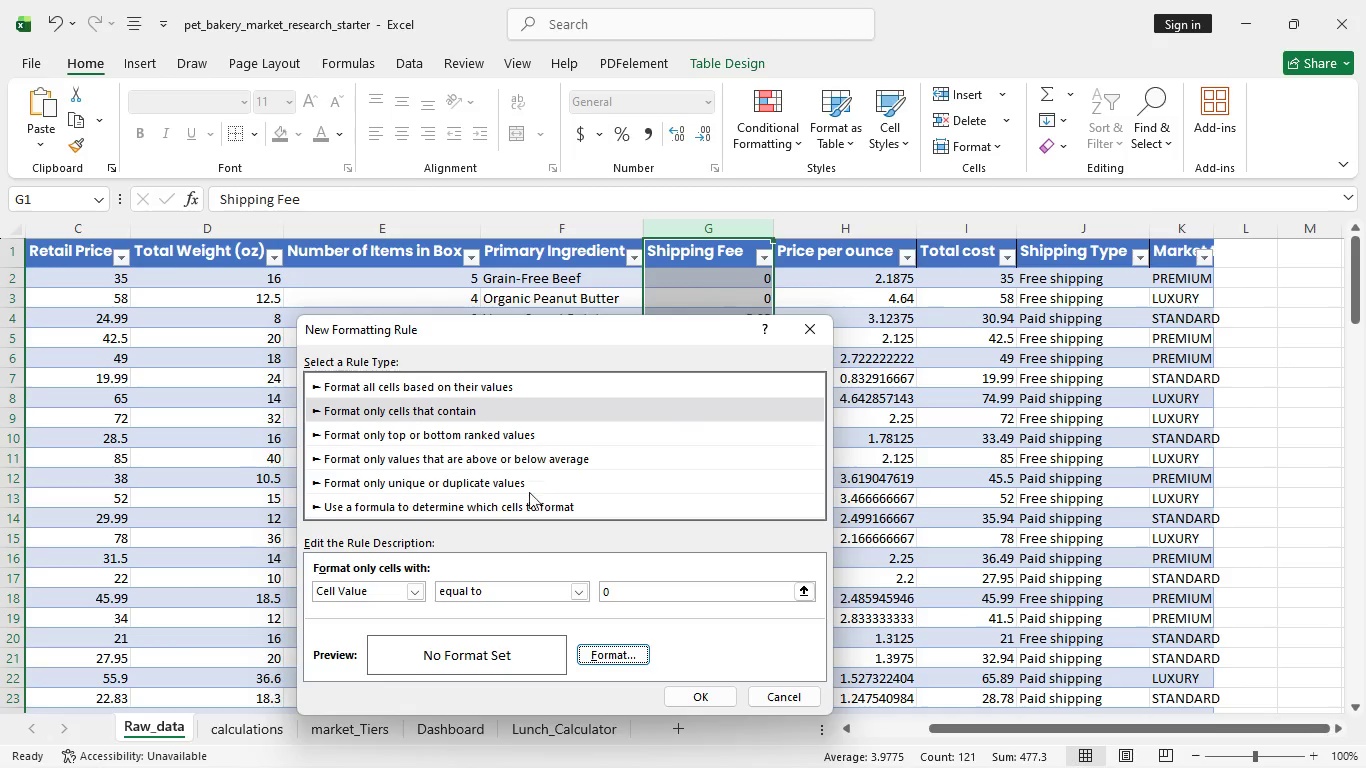 
scroll: coordinate [533, 594], scroll_direction: down, amount: 8.0
 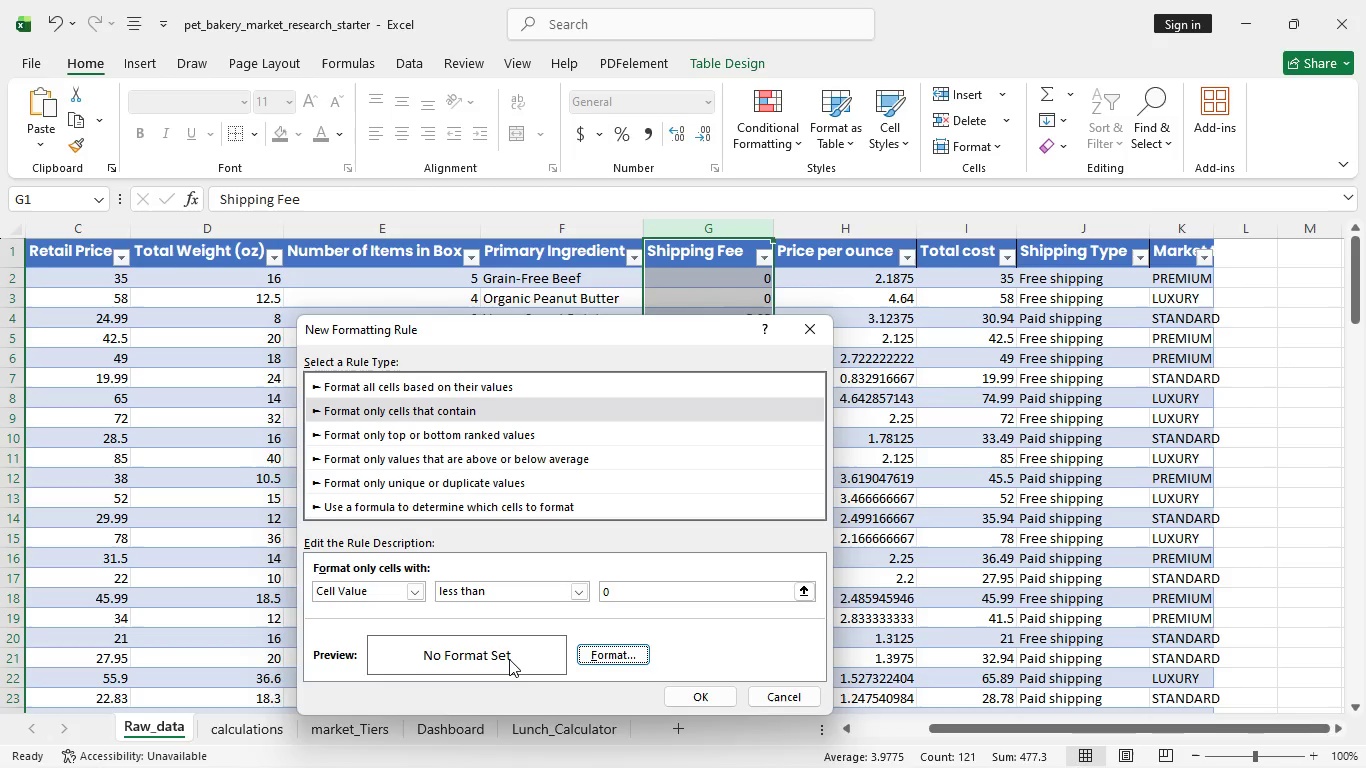 
wait(5.13)
 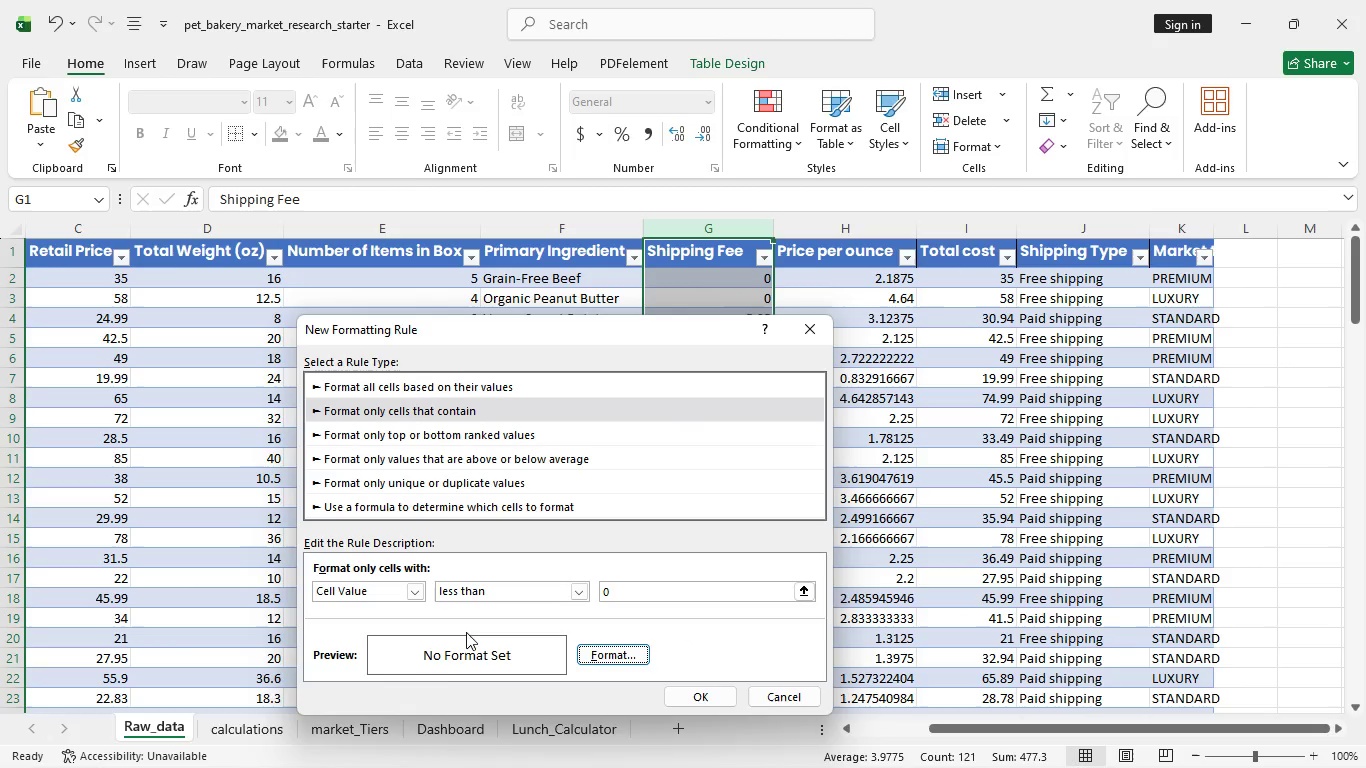 
left_click([509, 661])
 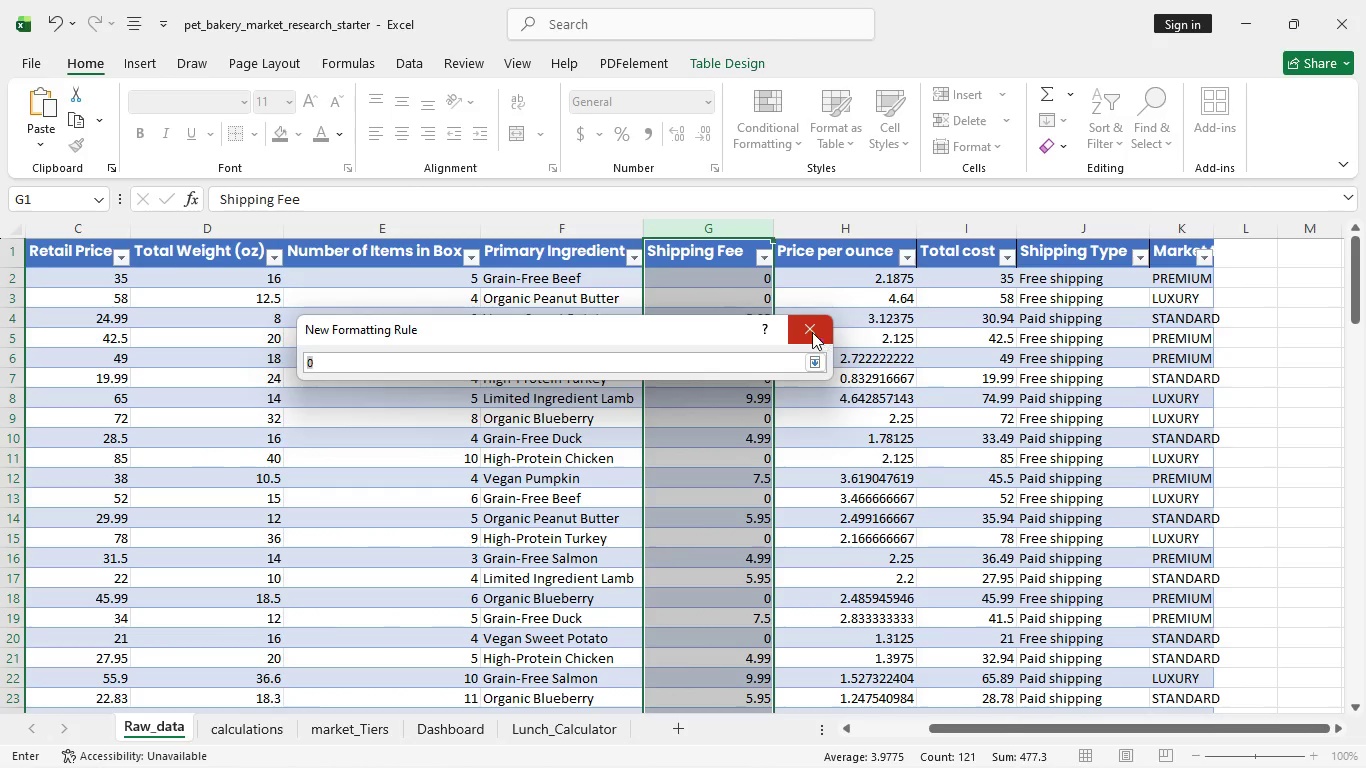 
wait(6.86)
 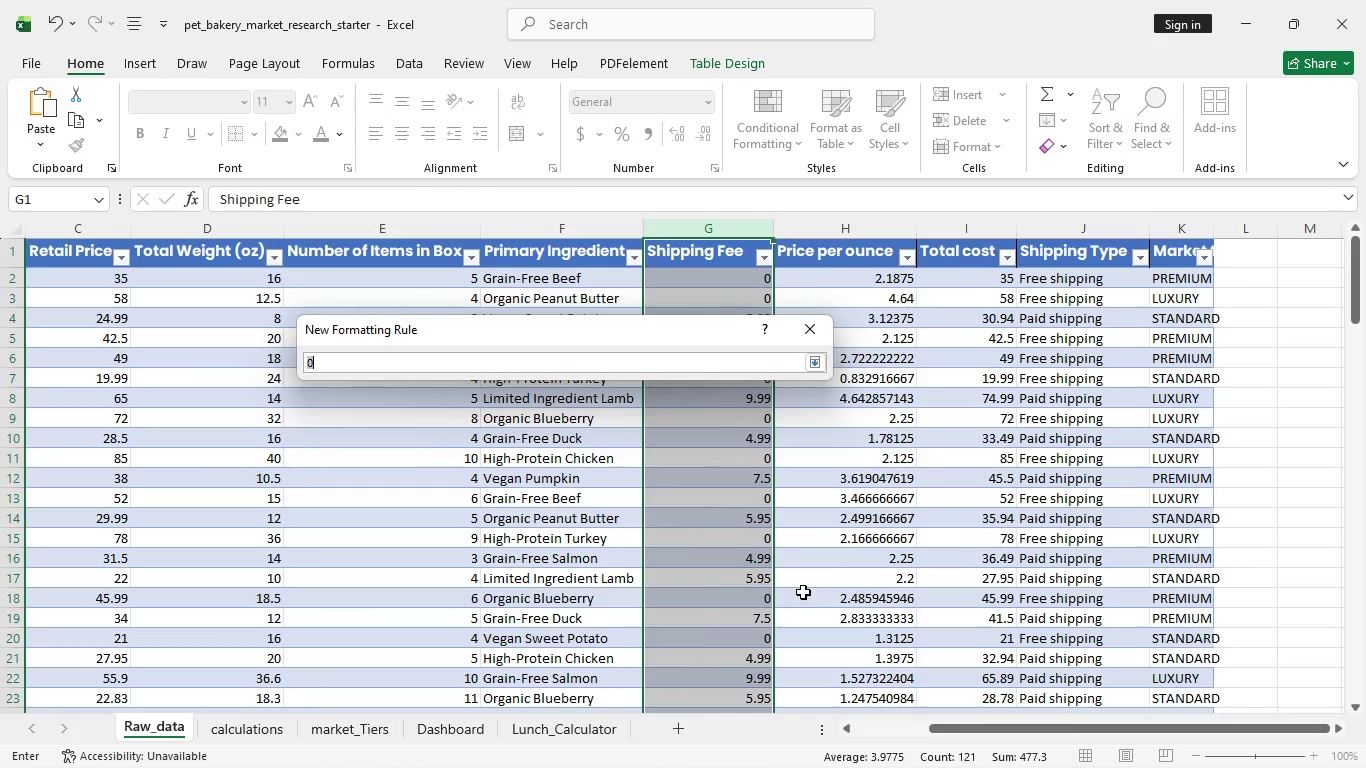 
left_click([809, 330])
 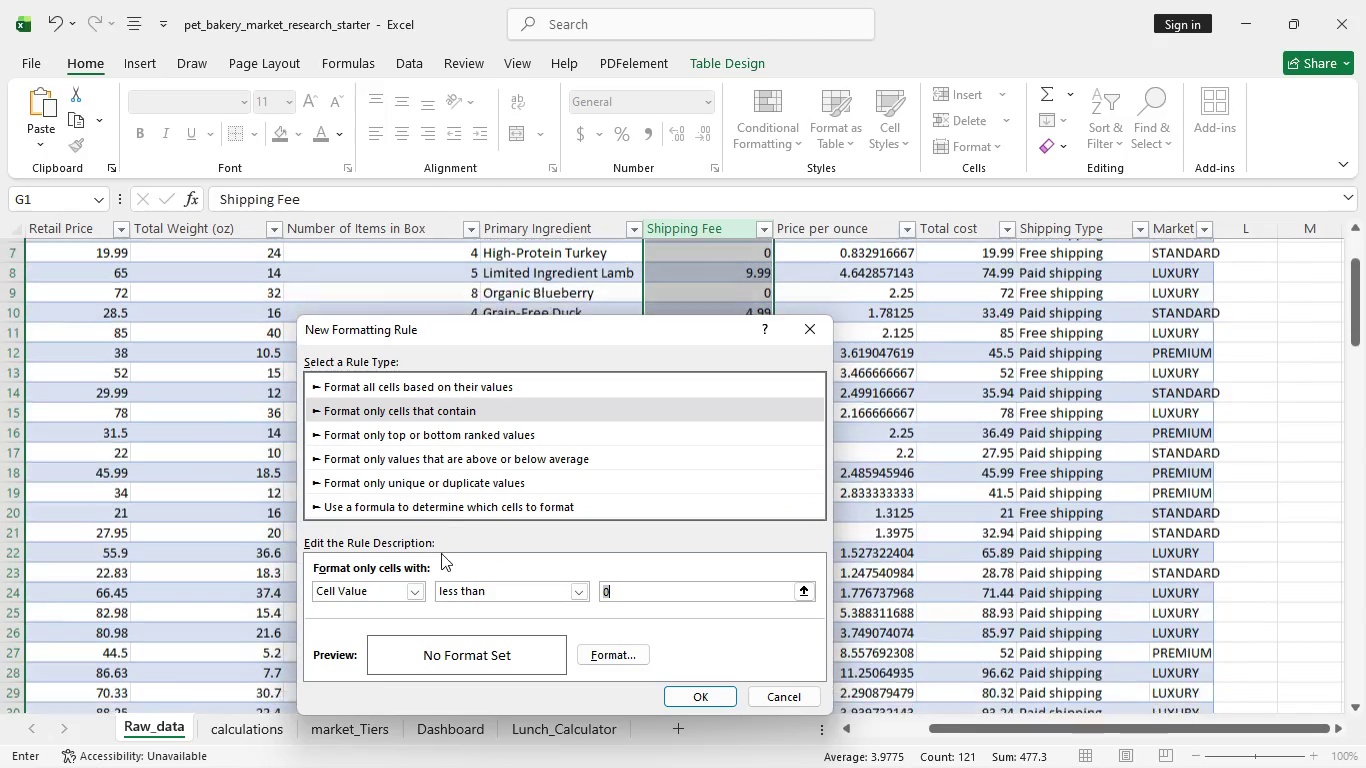 
scroll: coordinate [675, 591], scroll_direction: down, amount: 5.0
 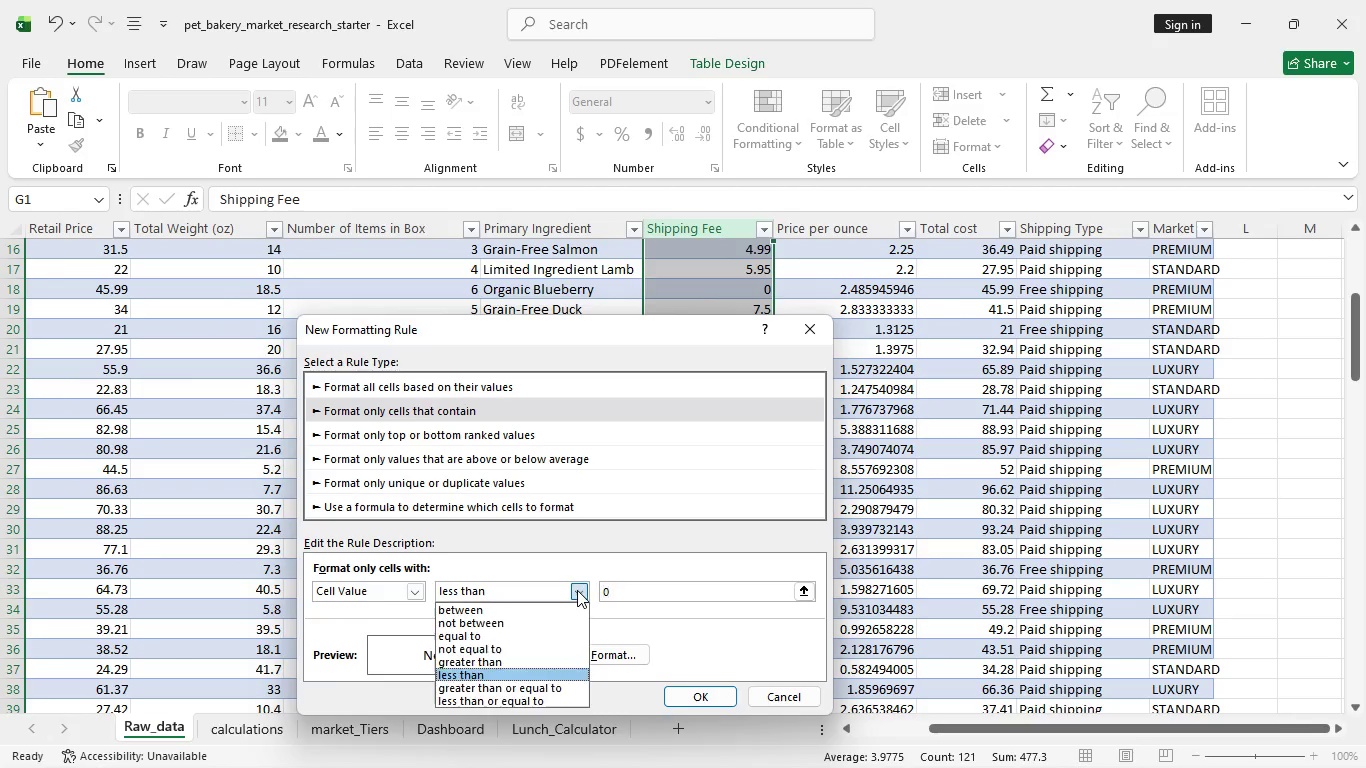 
left_click([577, 590])
 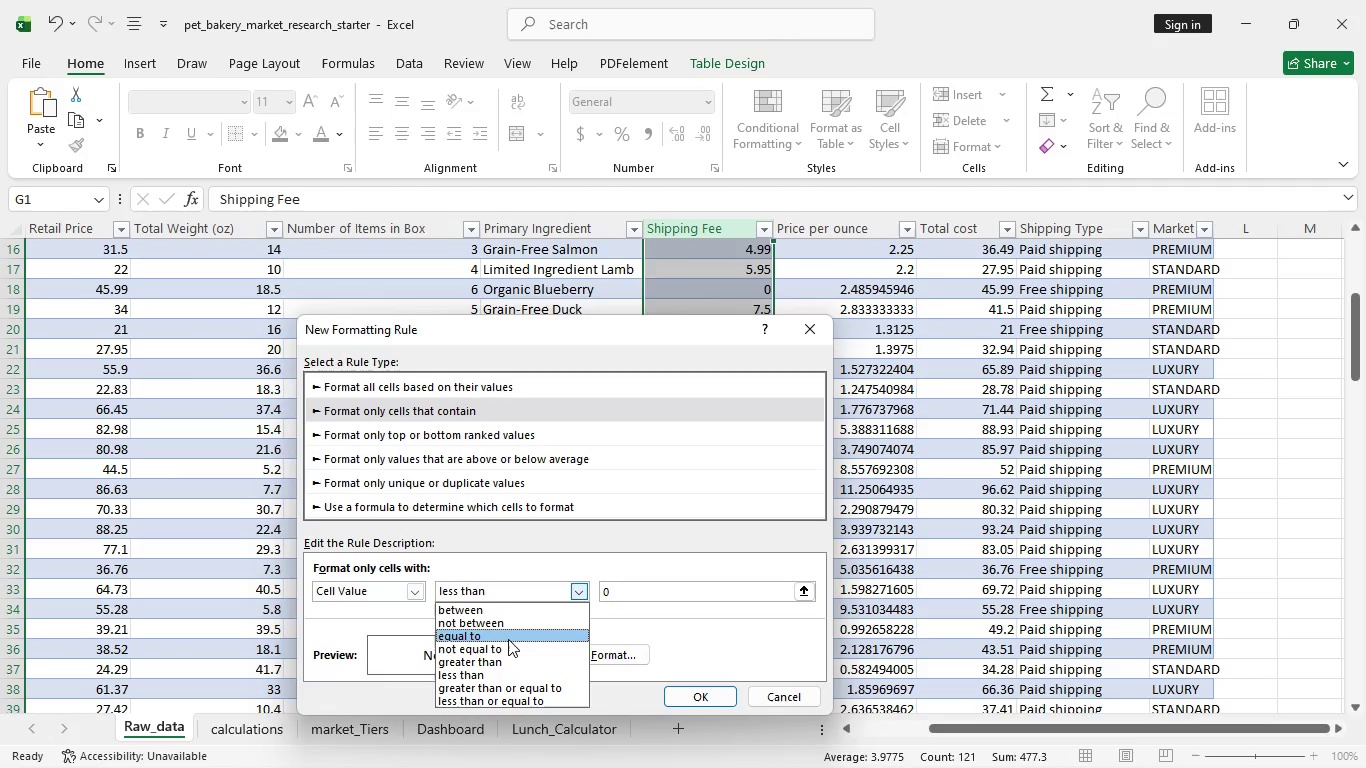 
wait(9.45)
 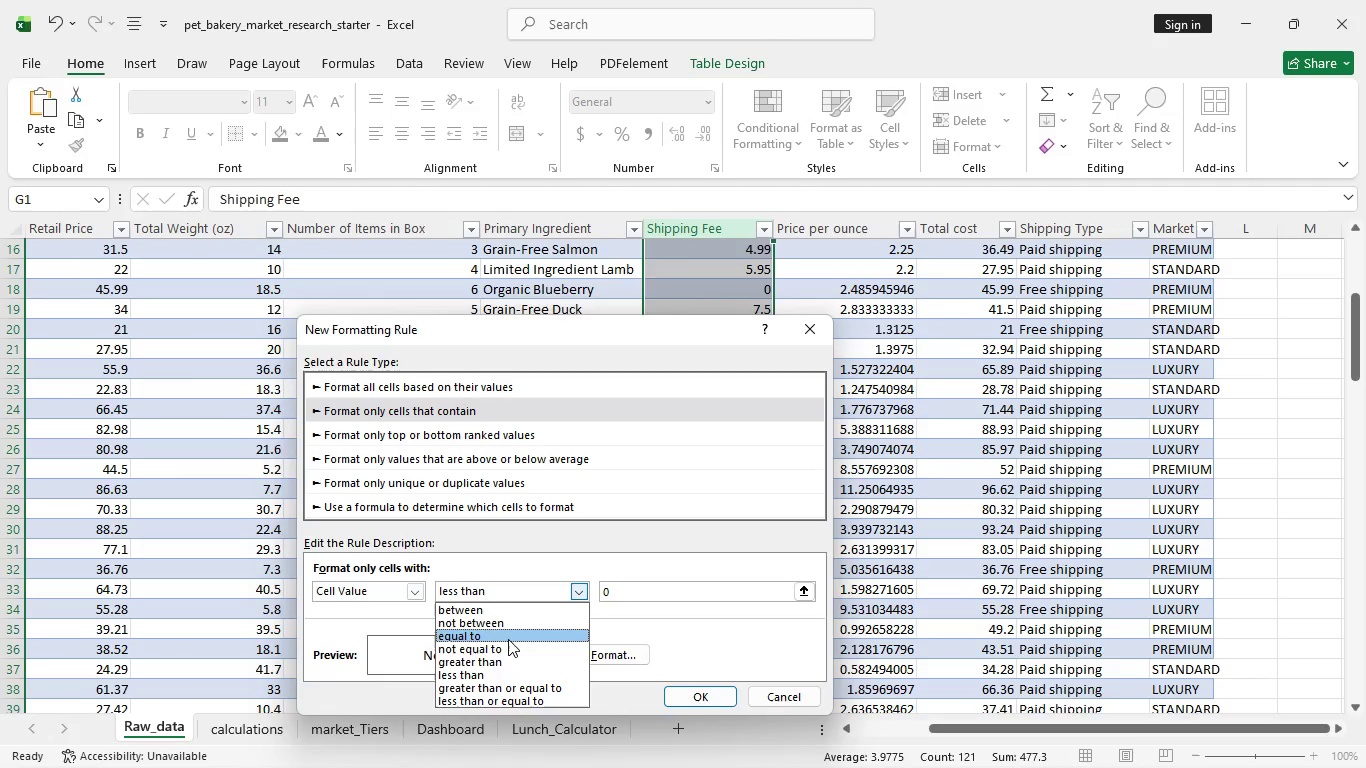 
scroll: coordinate [683, 567], scroll_direction: down, amount: 5.0
 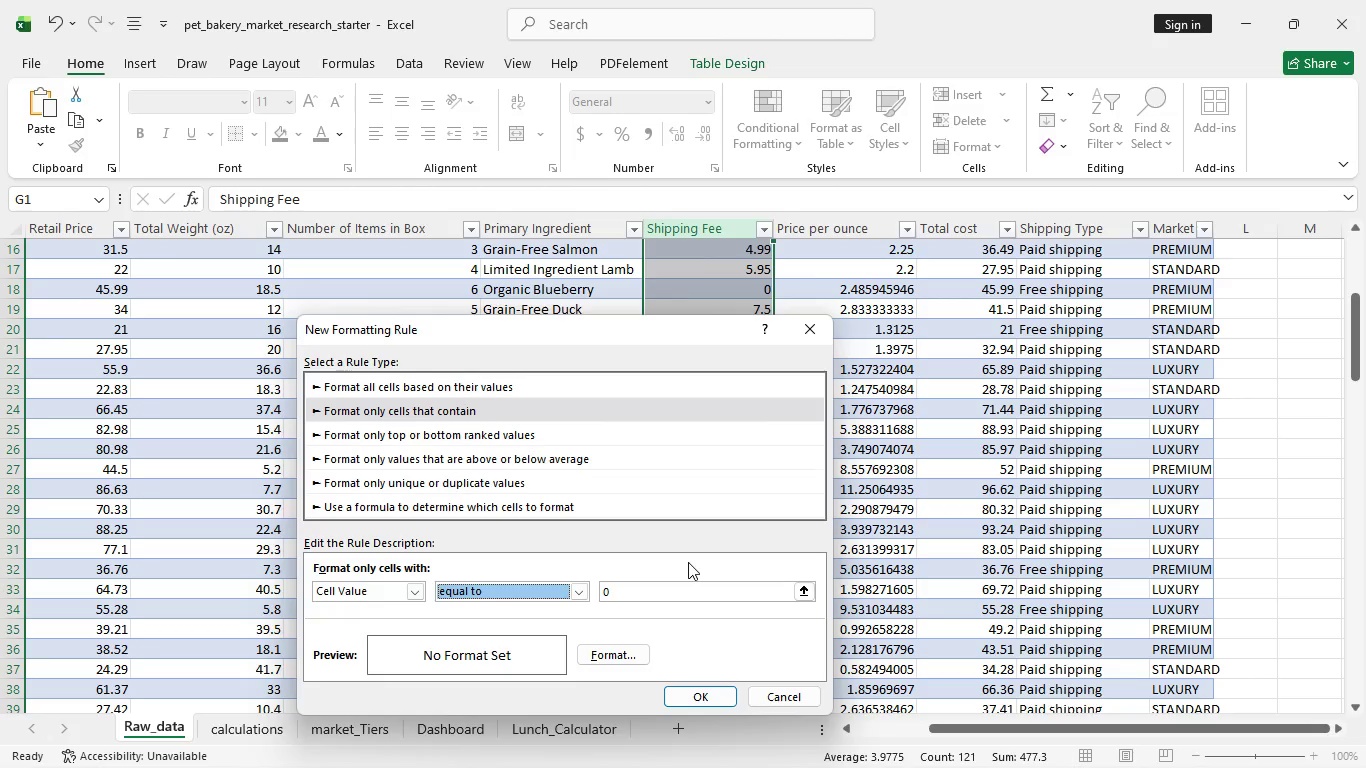 
wait(20.57)
 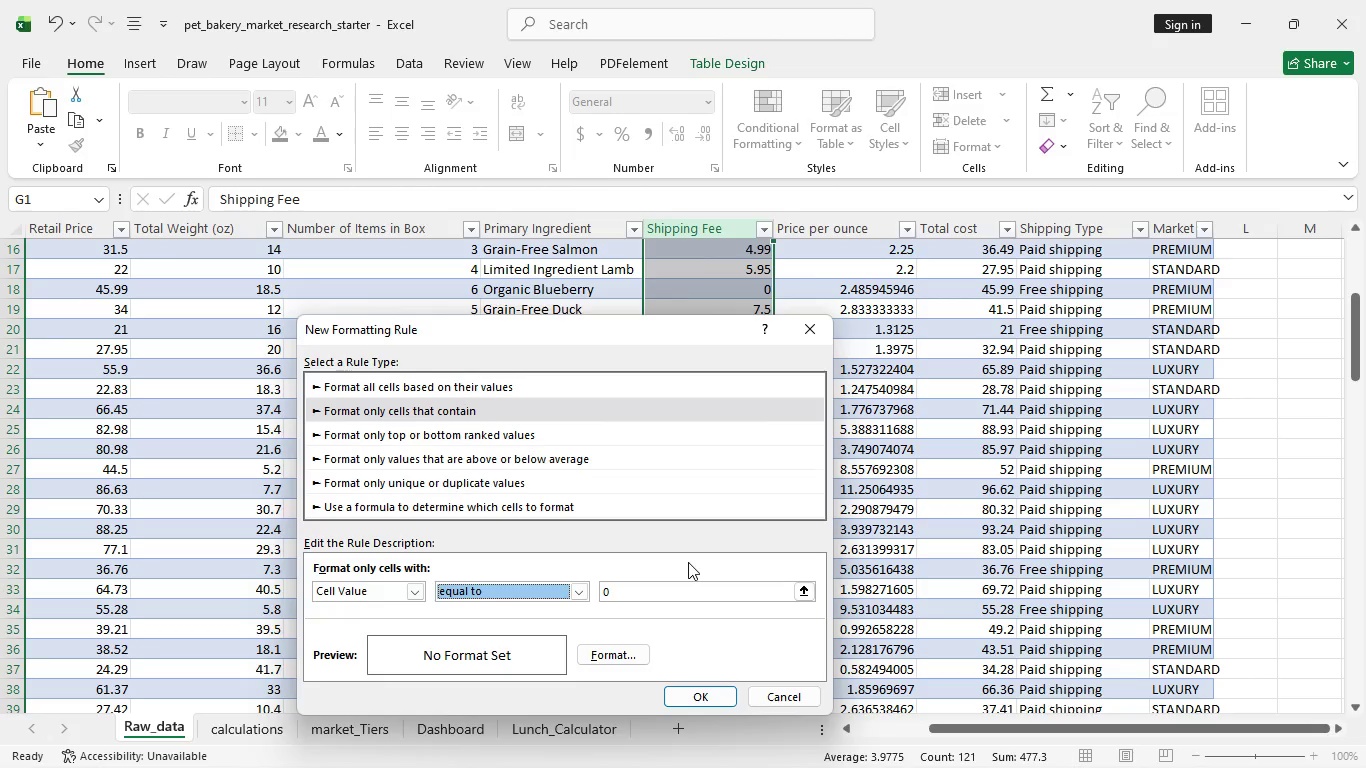 
mouse_move([640, 639])
 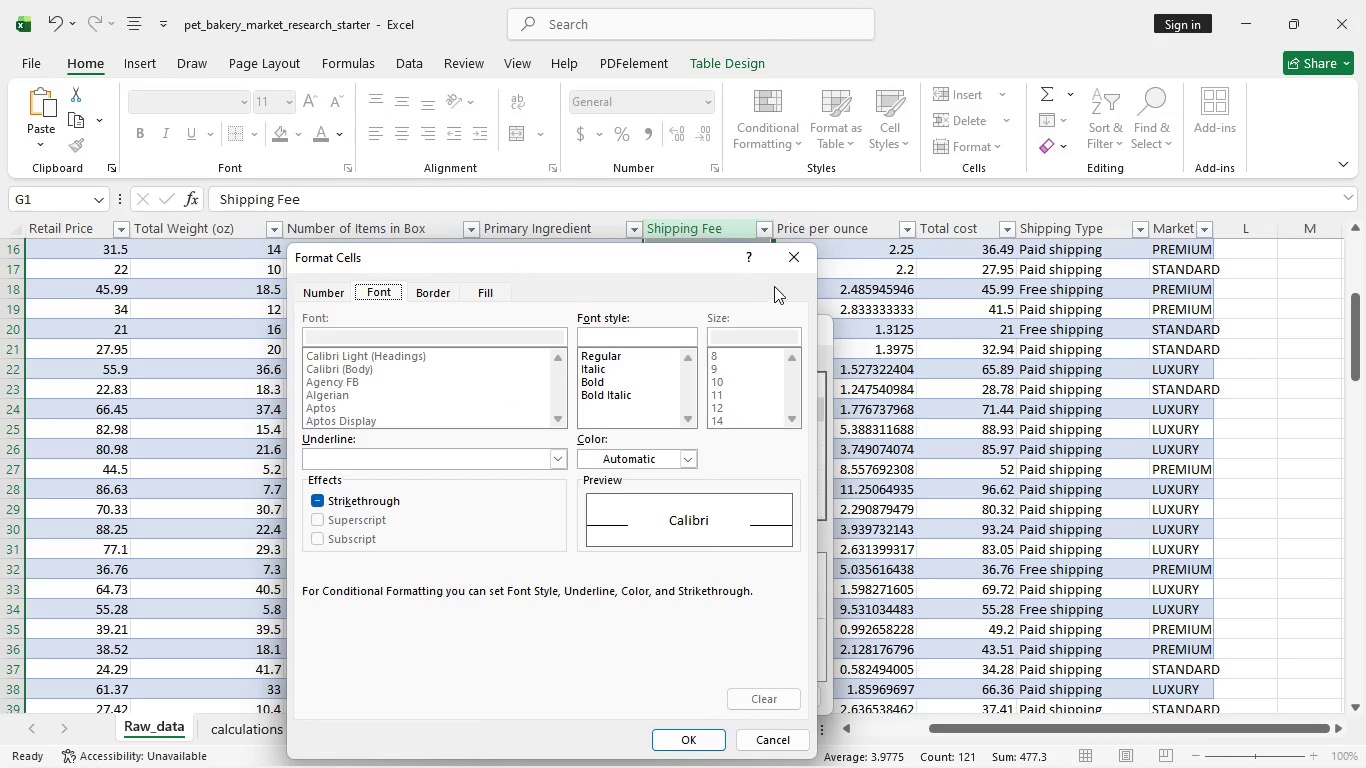 
mouse_move([765, 272])
 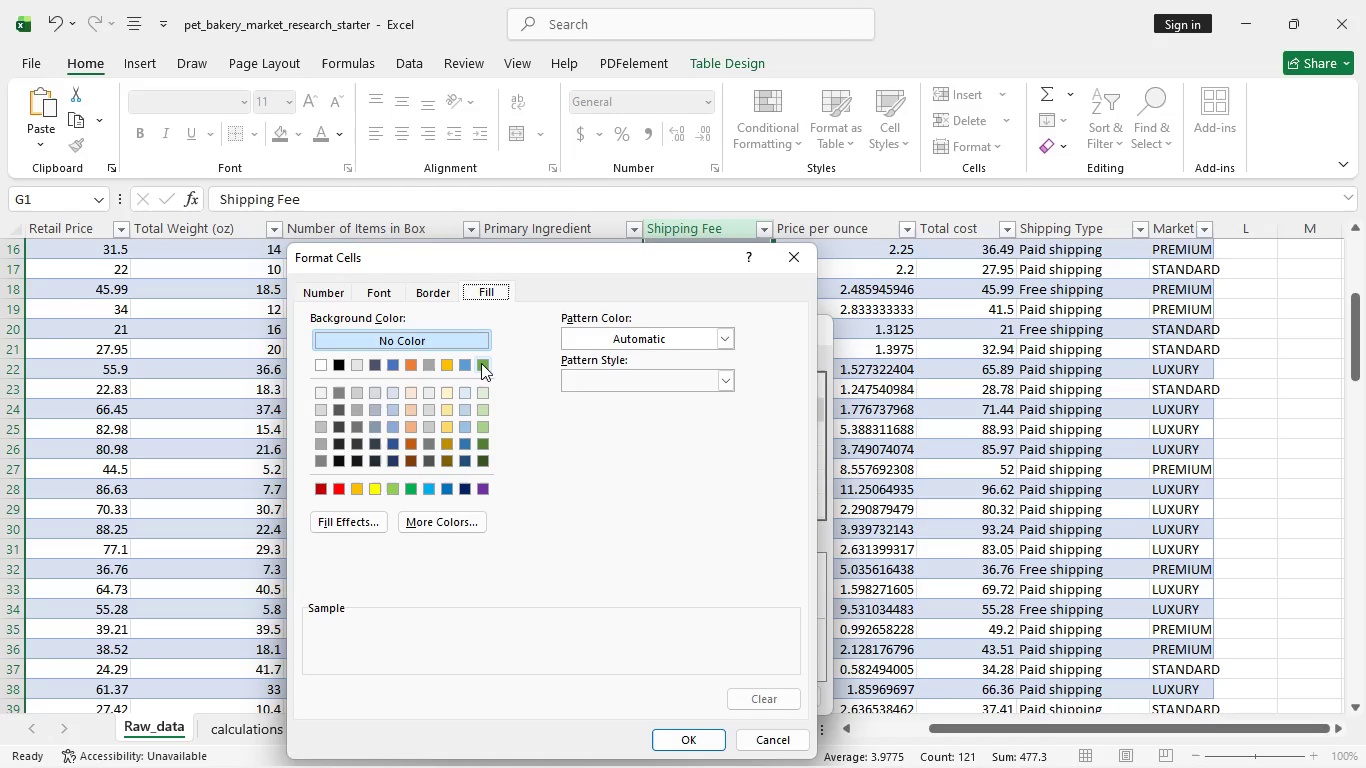 
wait(11.82)
 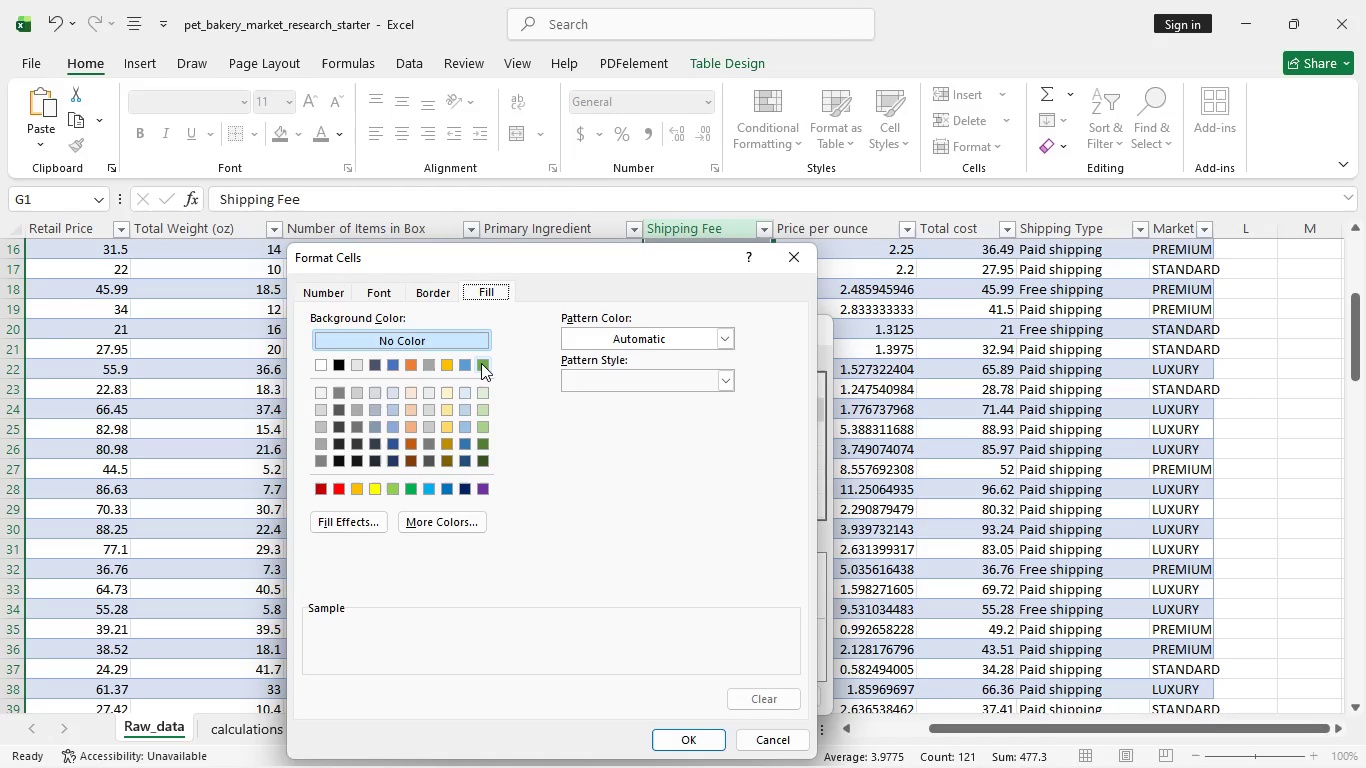 
left_click([690, 731])
 